 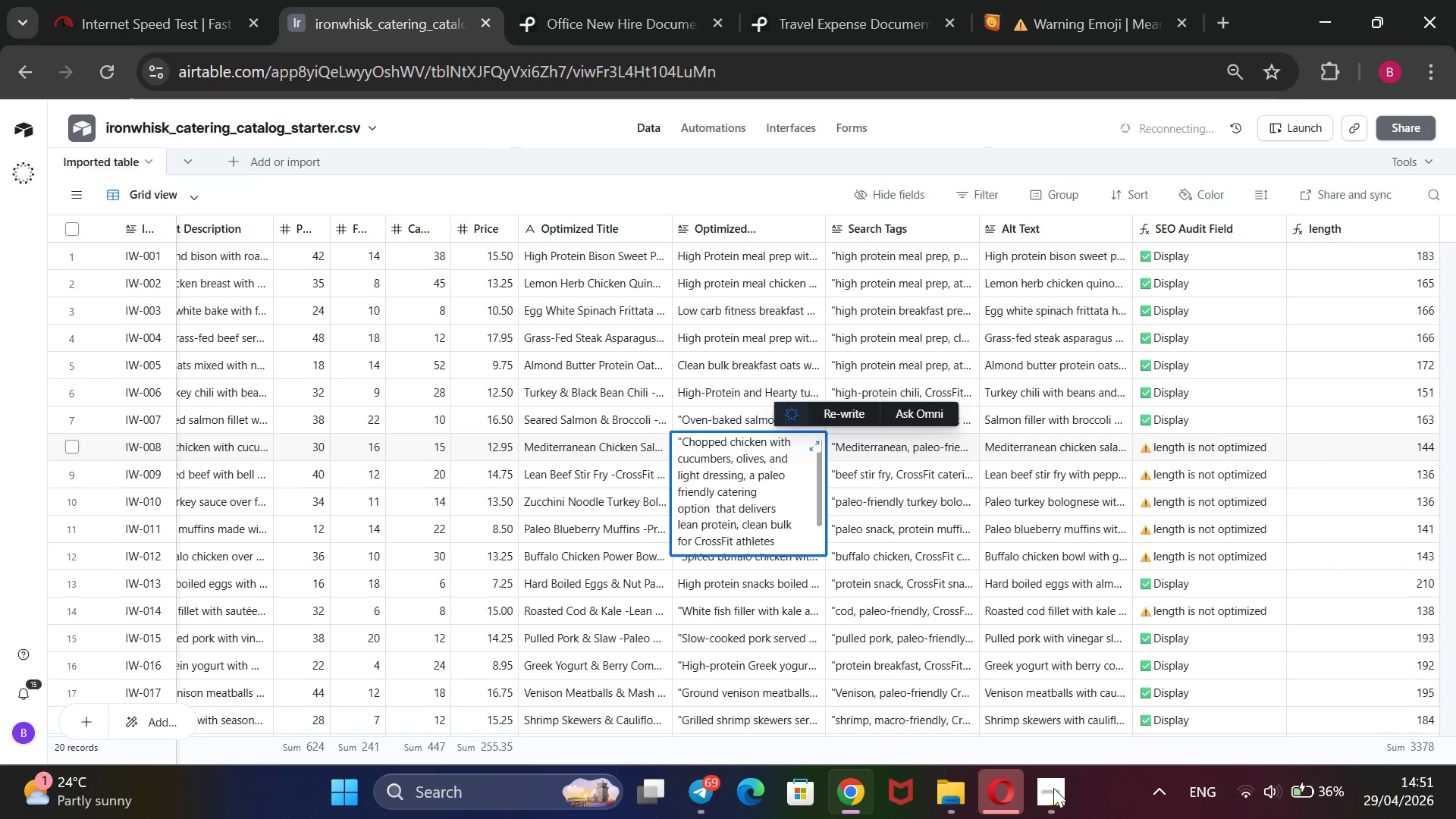 
type(nutrition )
key(Backspace)
type(, and m)
key(Backspace)
type(a)
key(Backspace)
type(macro balance )
 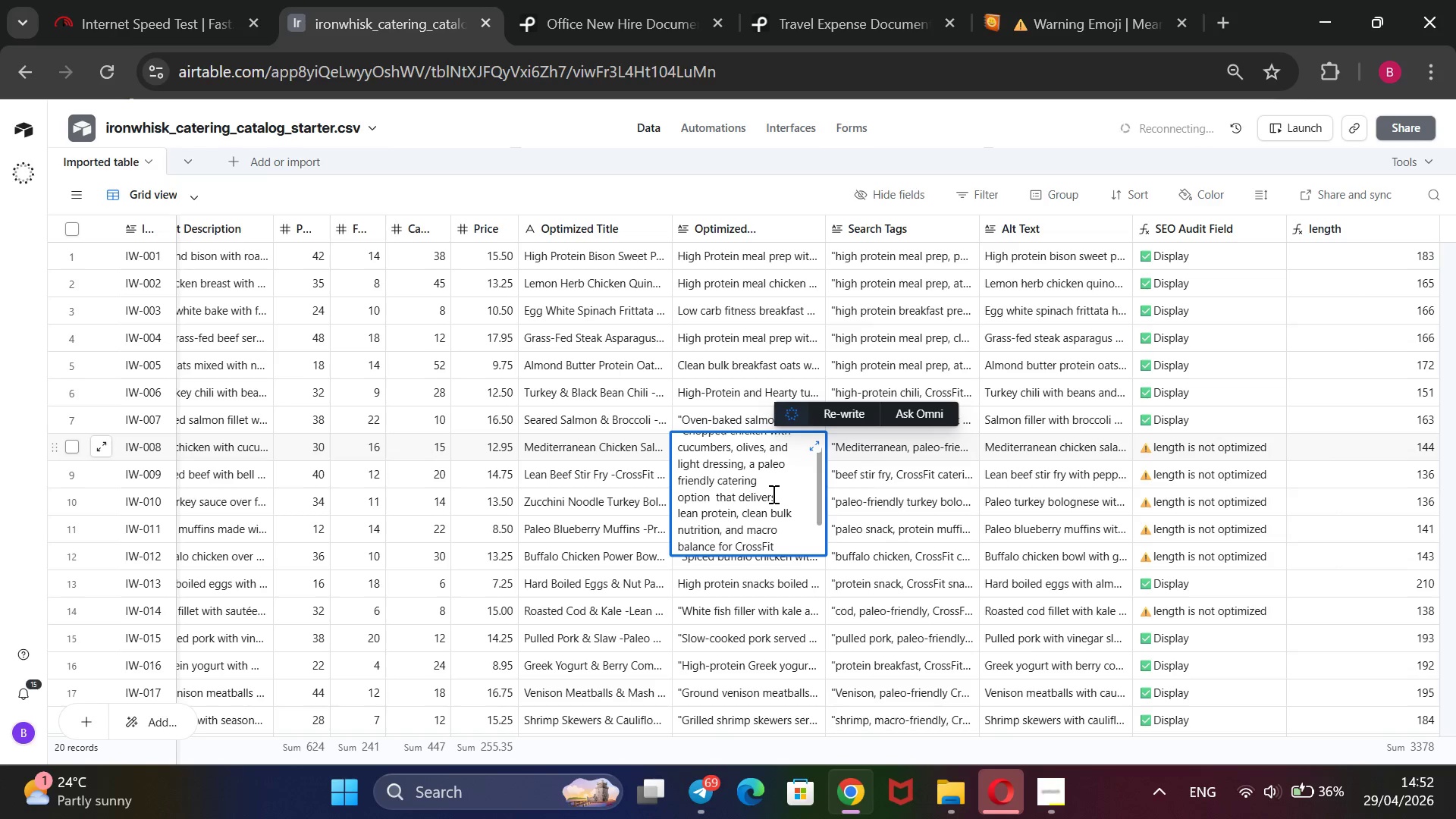 
wait(21.62)
 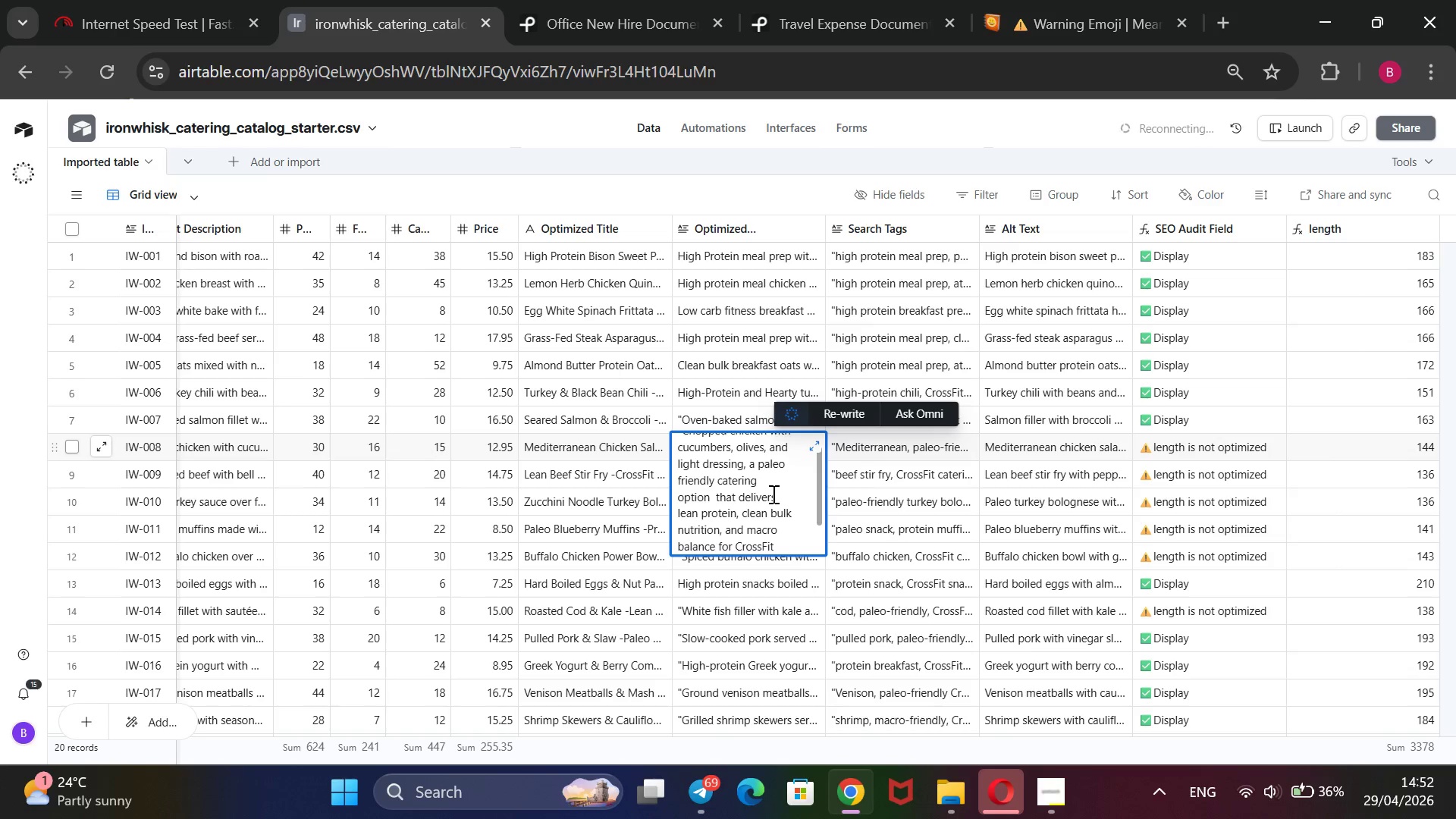 
scroll: coordinate [772, 494], scroll_direction: up, amount: 1.0
 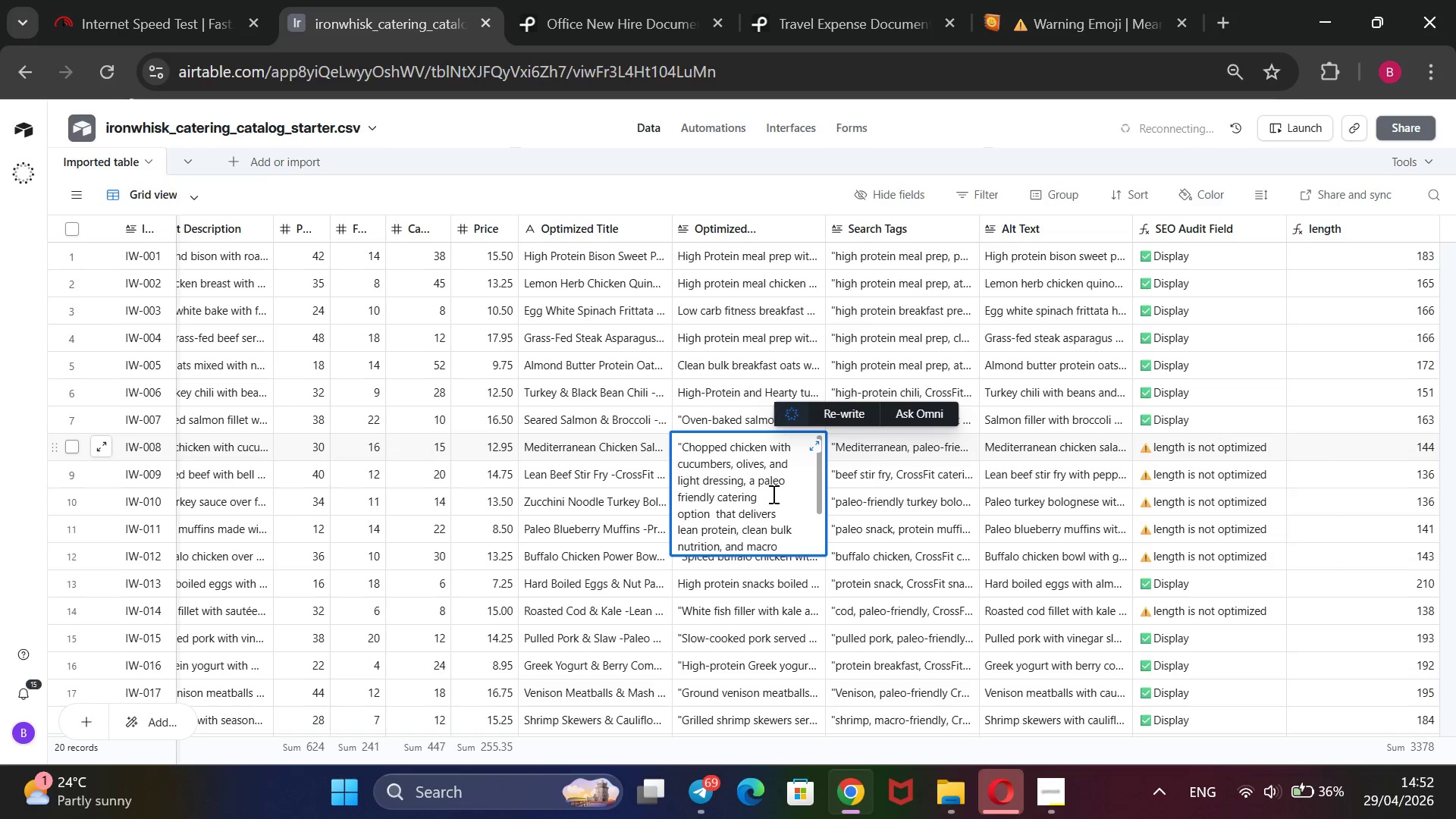 
scroll: coordinate [772, 494], scroll_direction: down, amount: 1.0
 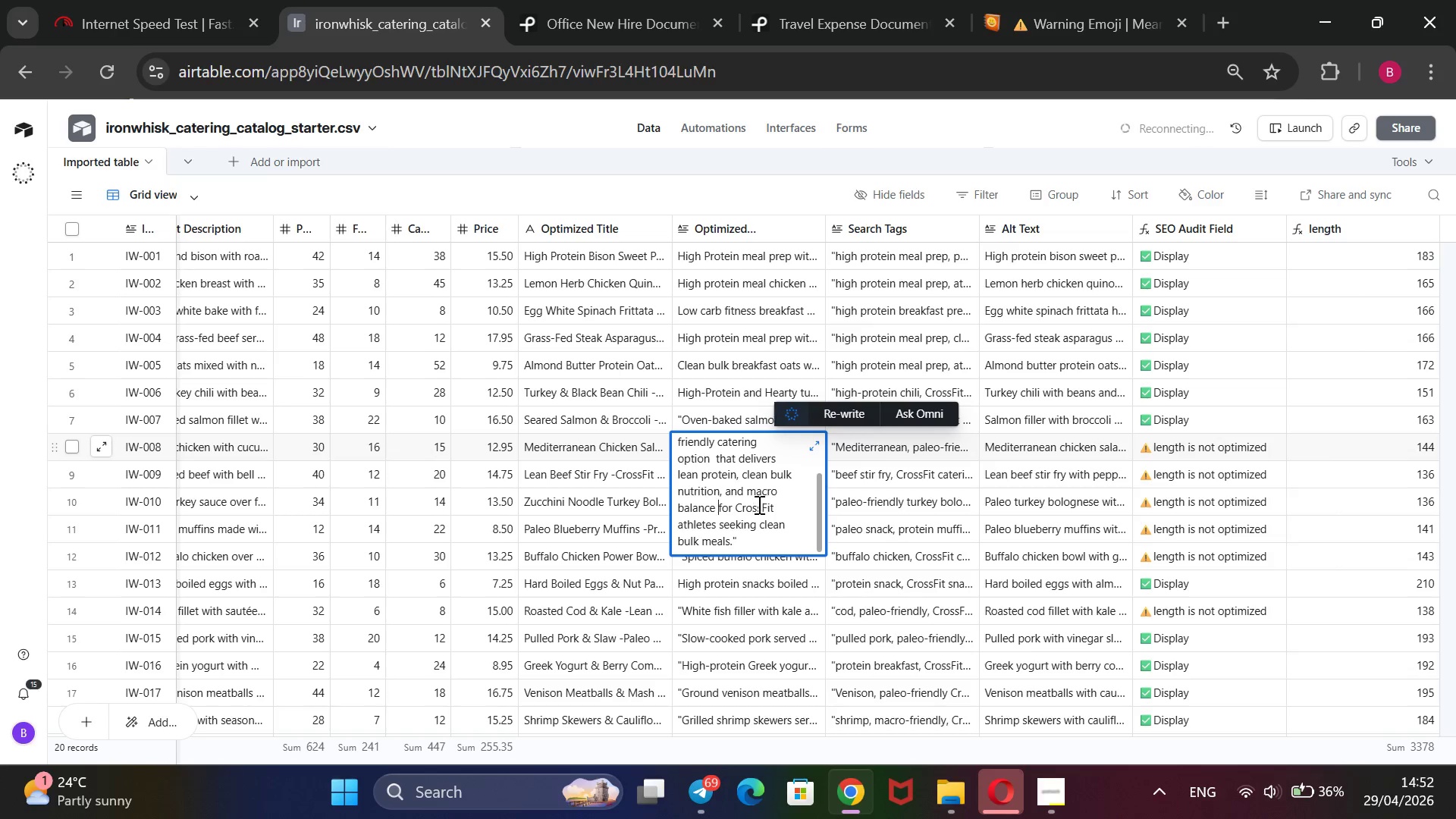 
left_click([711, 184])
 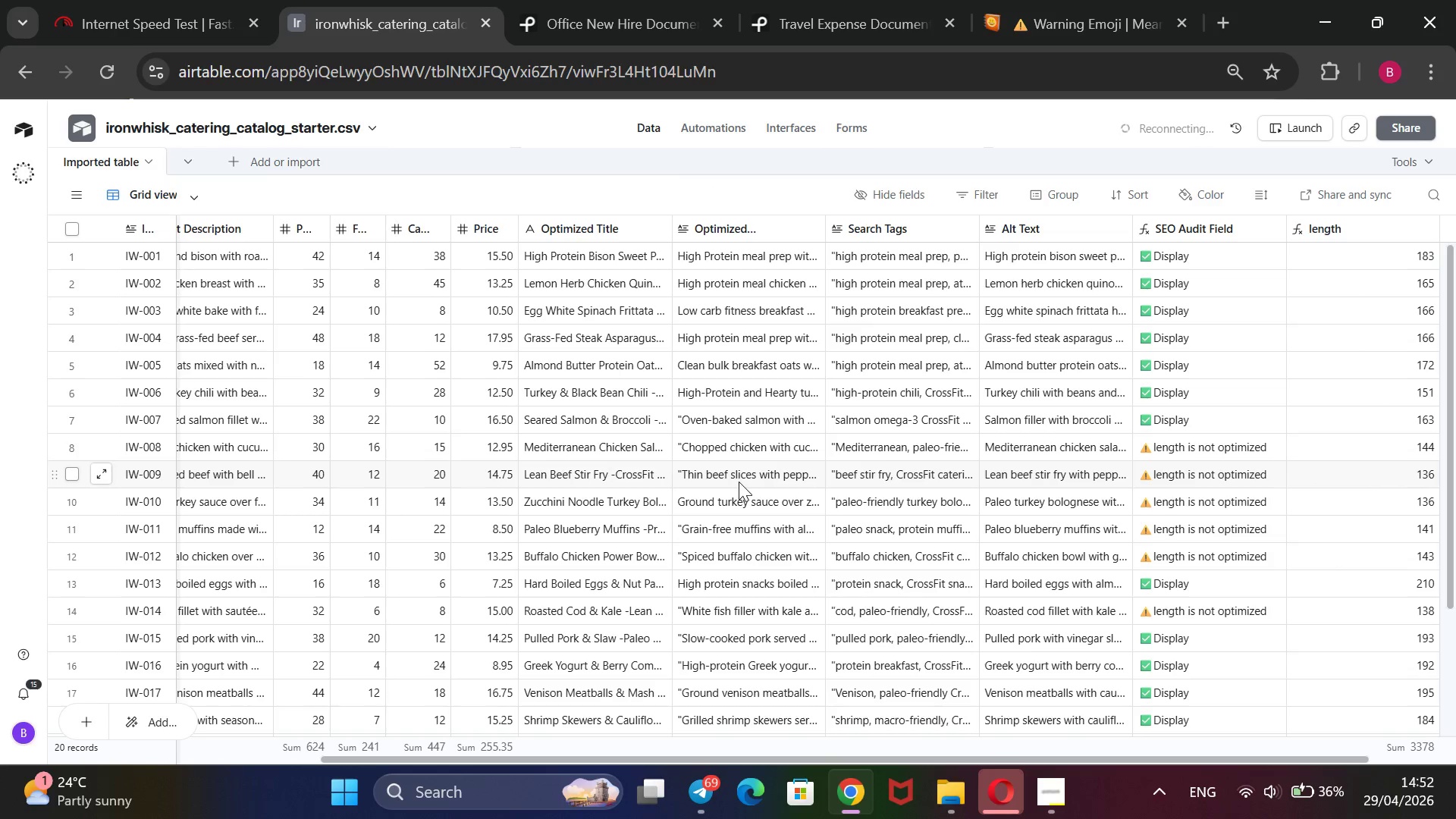 
double_click([736, 482])
 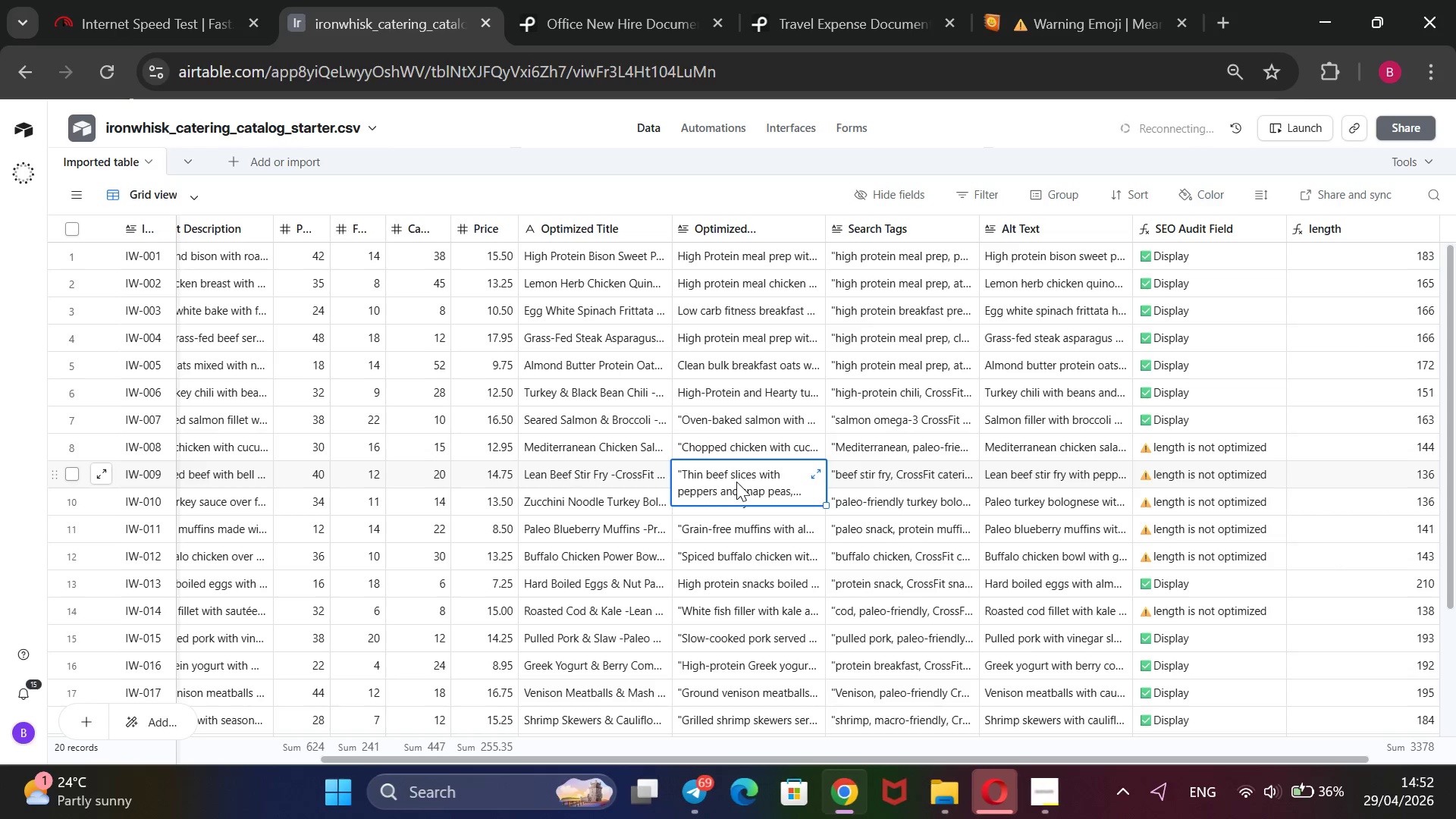 
wait(5.72)
 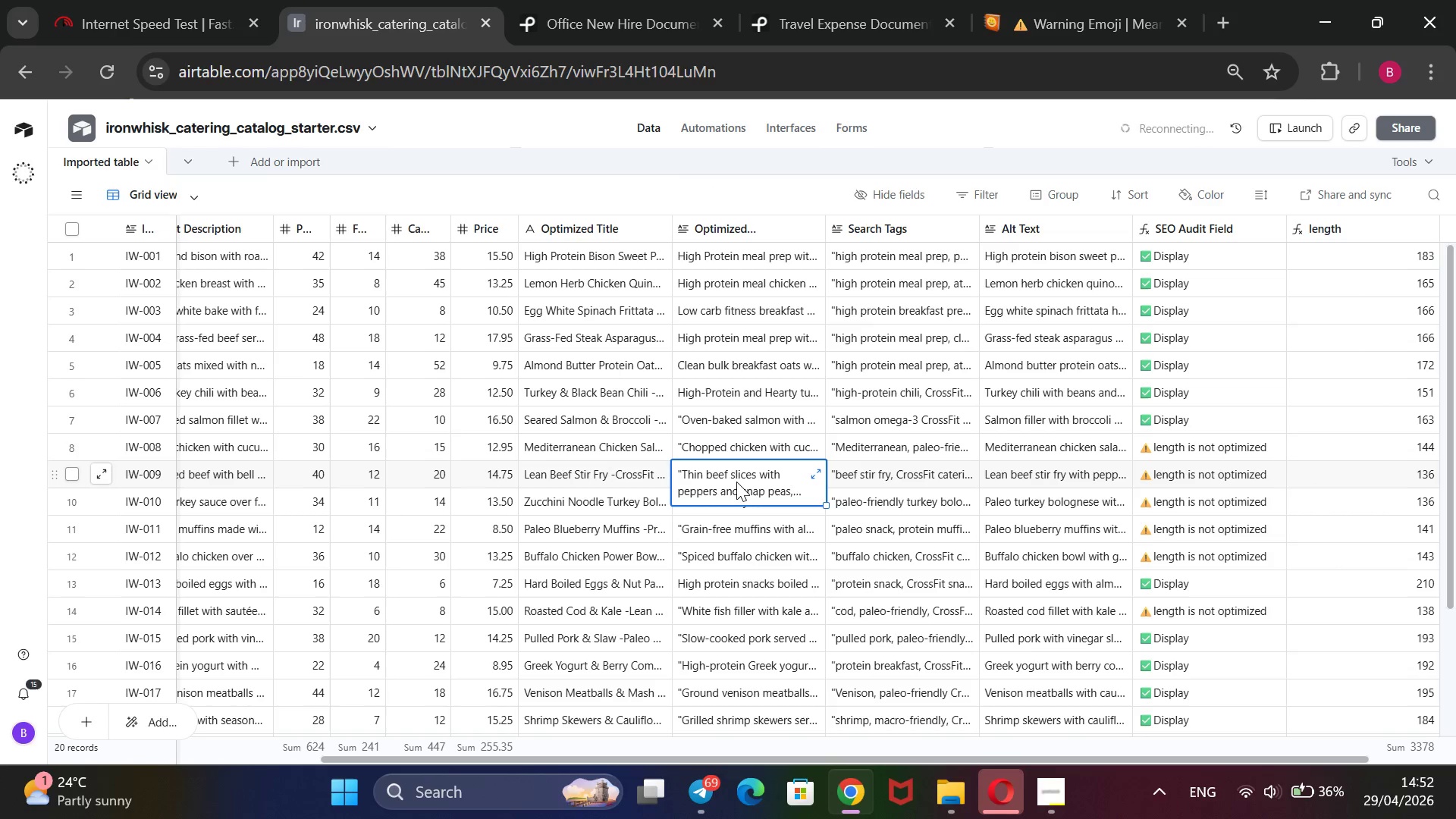 
double_click([736, 482])
 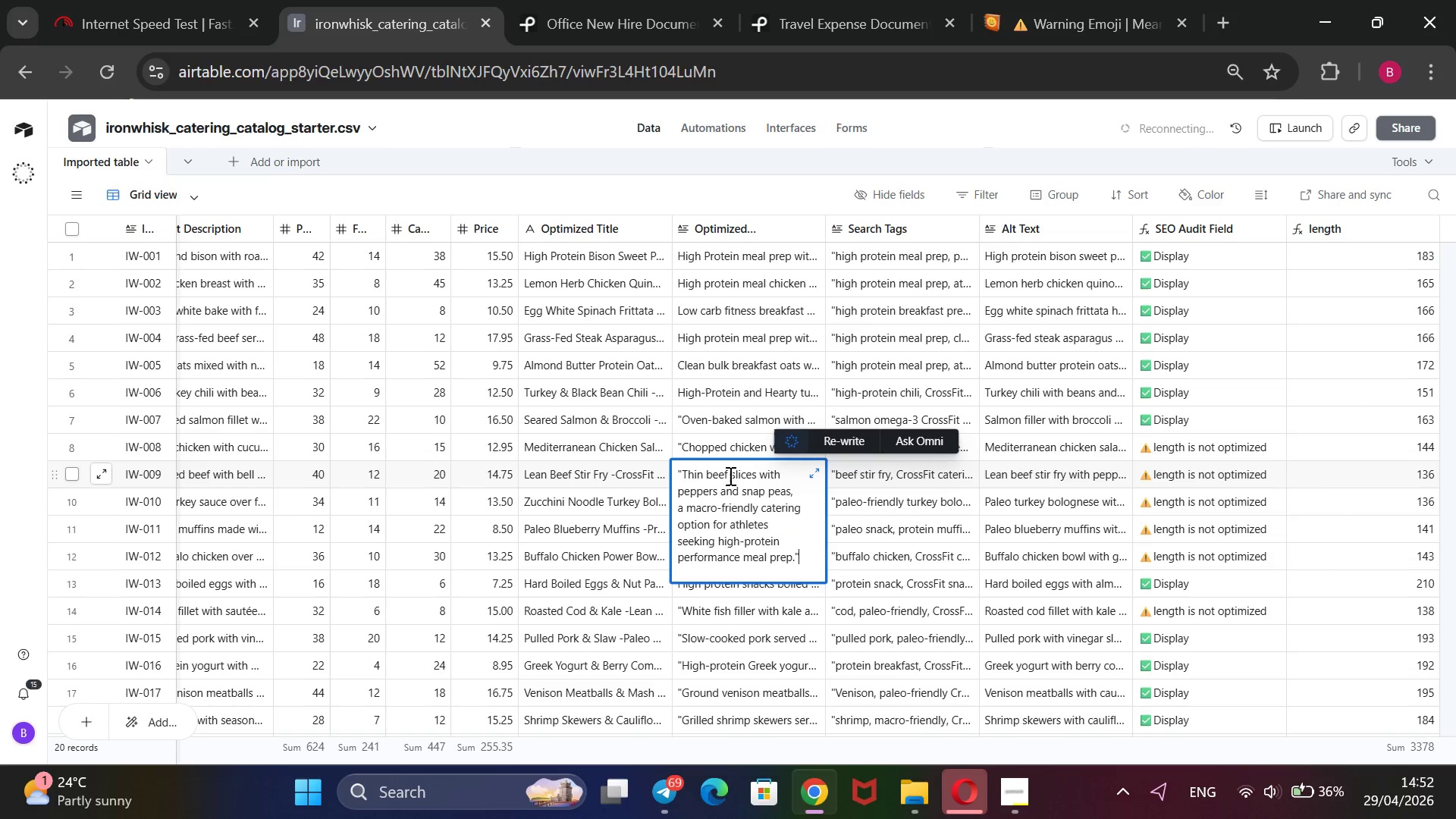 
left_click([702, 472])
 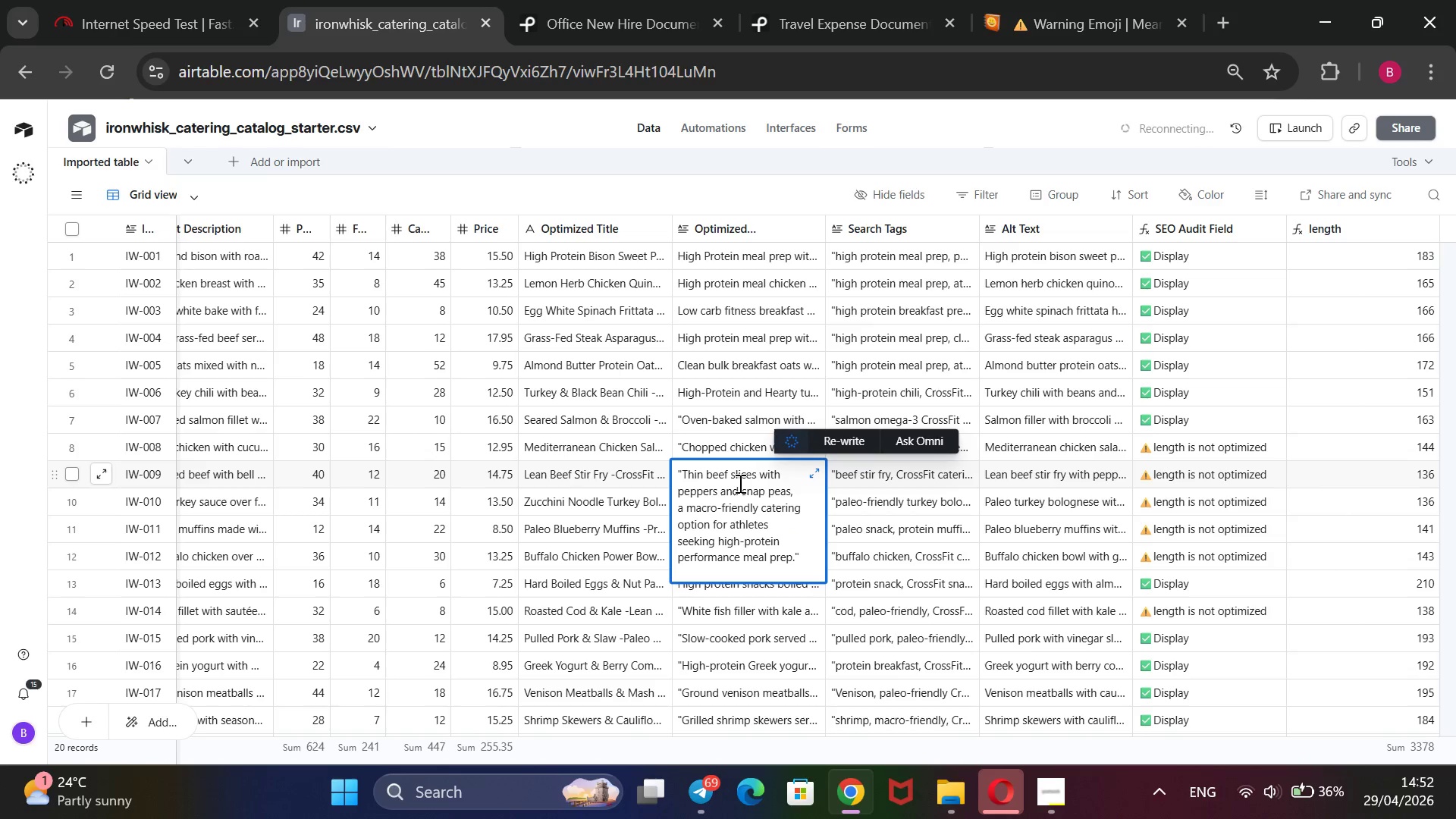 
type(ly)
 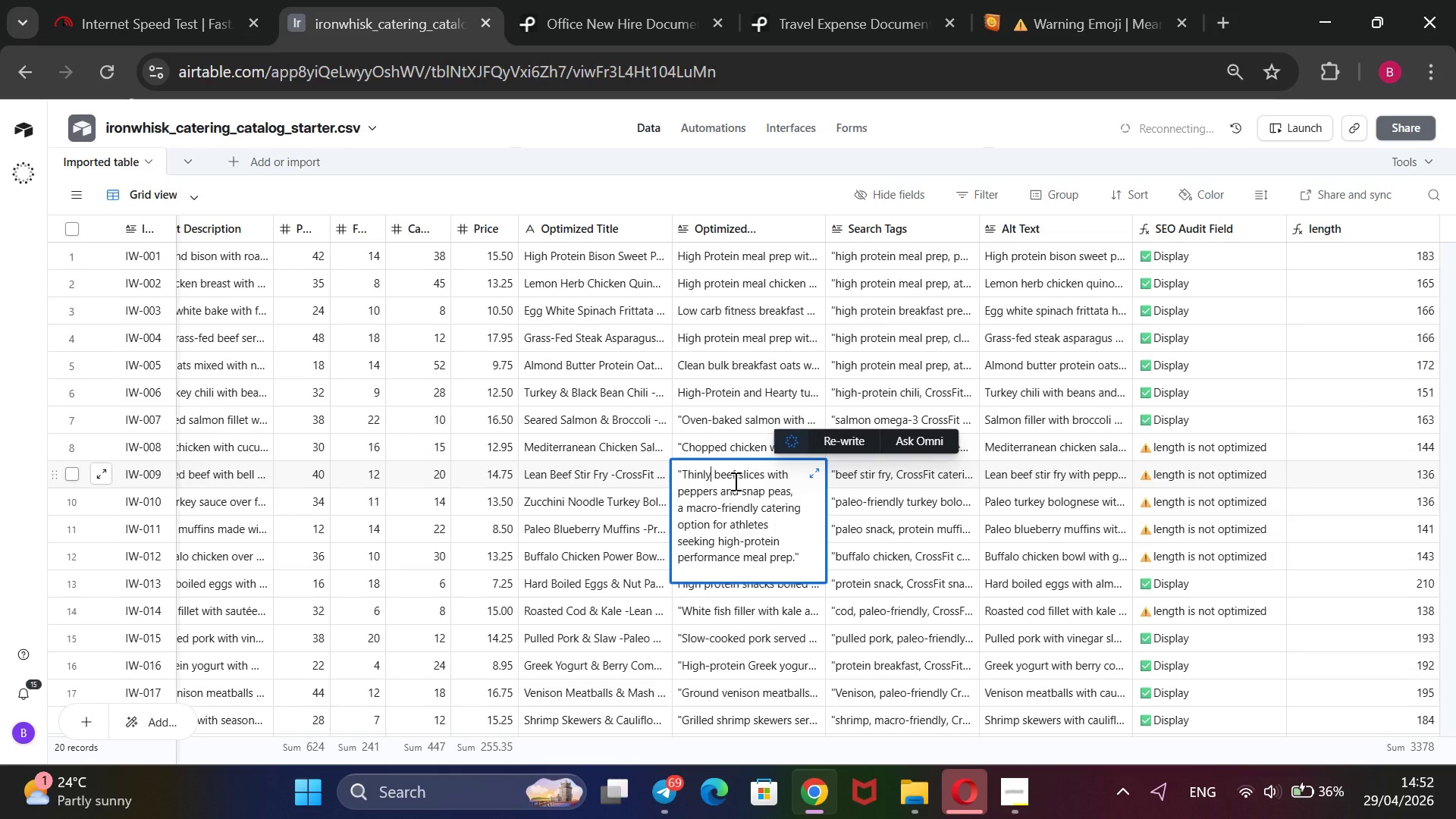 
left_click_drag(start_coordinate=[738, 476], to_coordinate=[713, 481])
 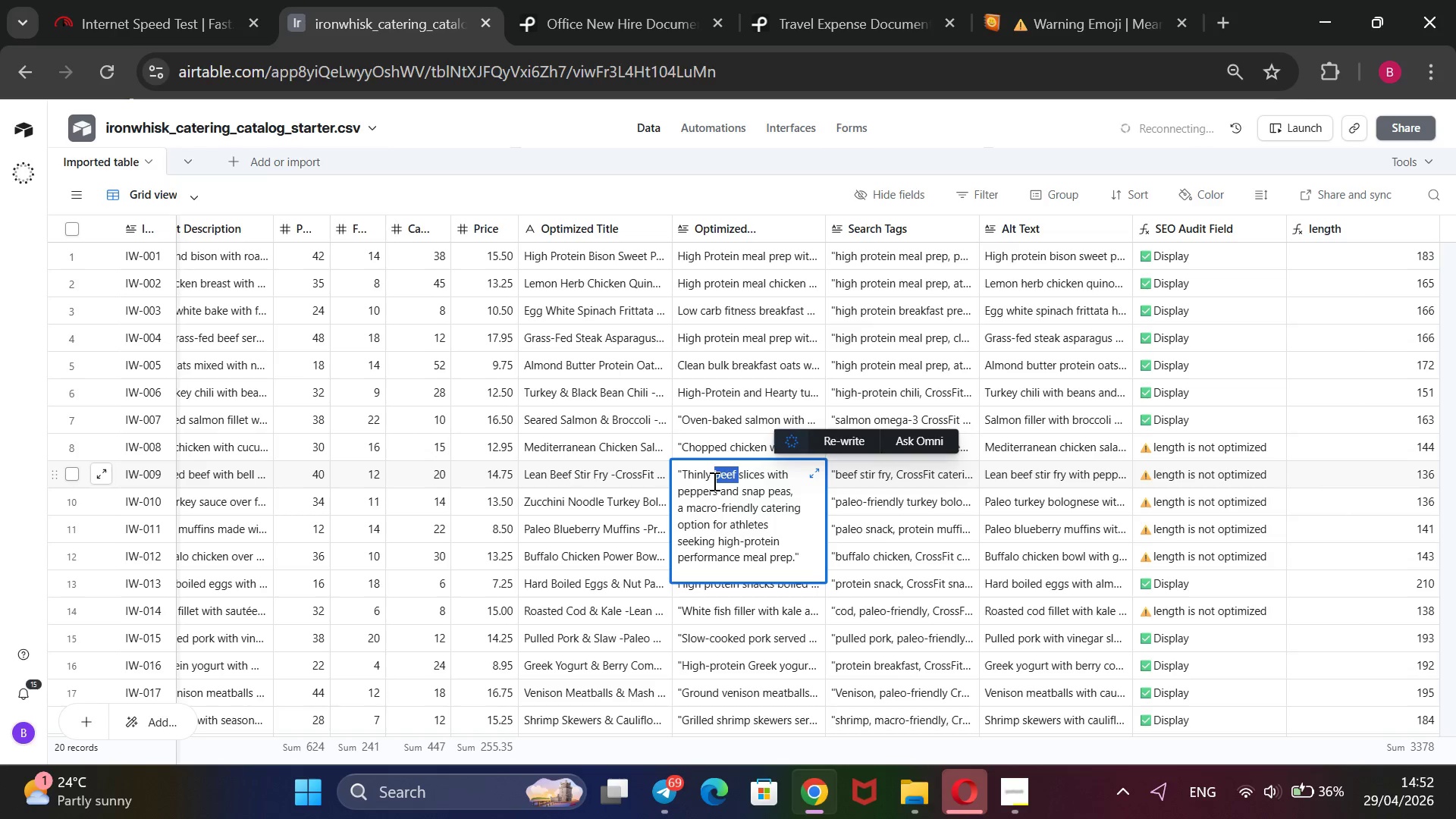 
key(Control+ControlLeft)
 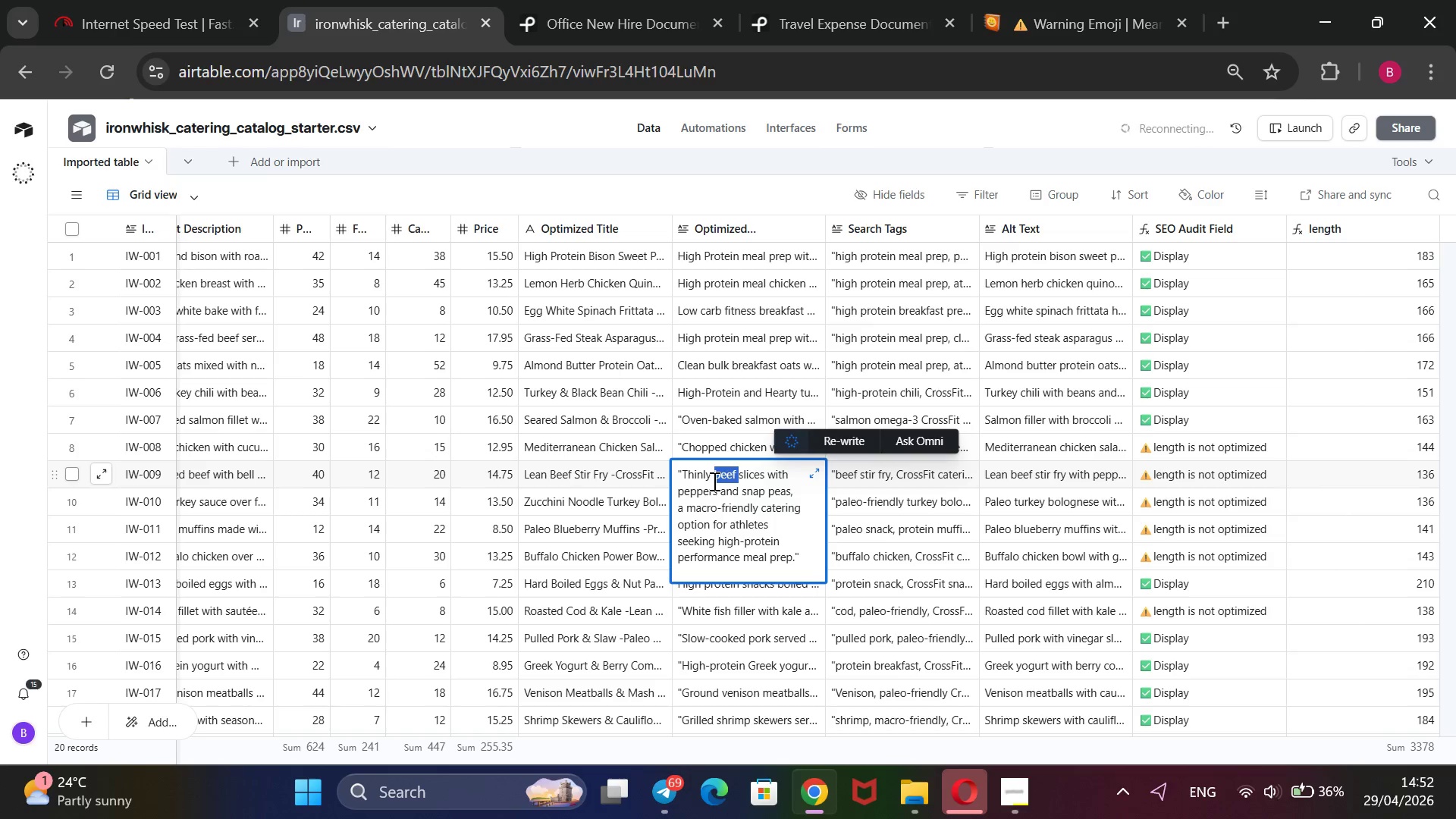 
key(X)
 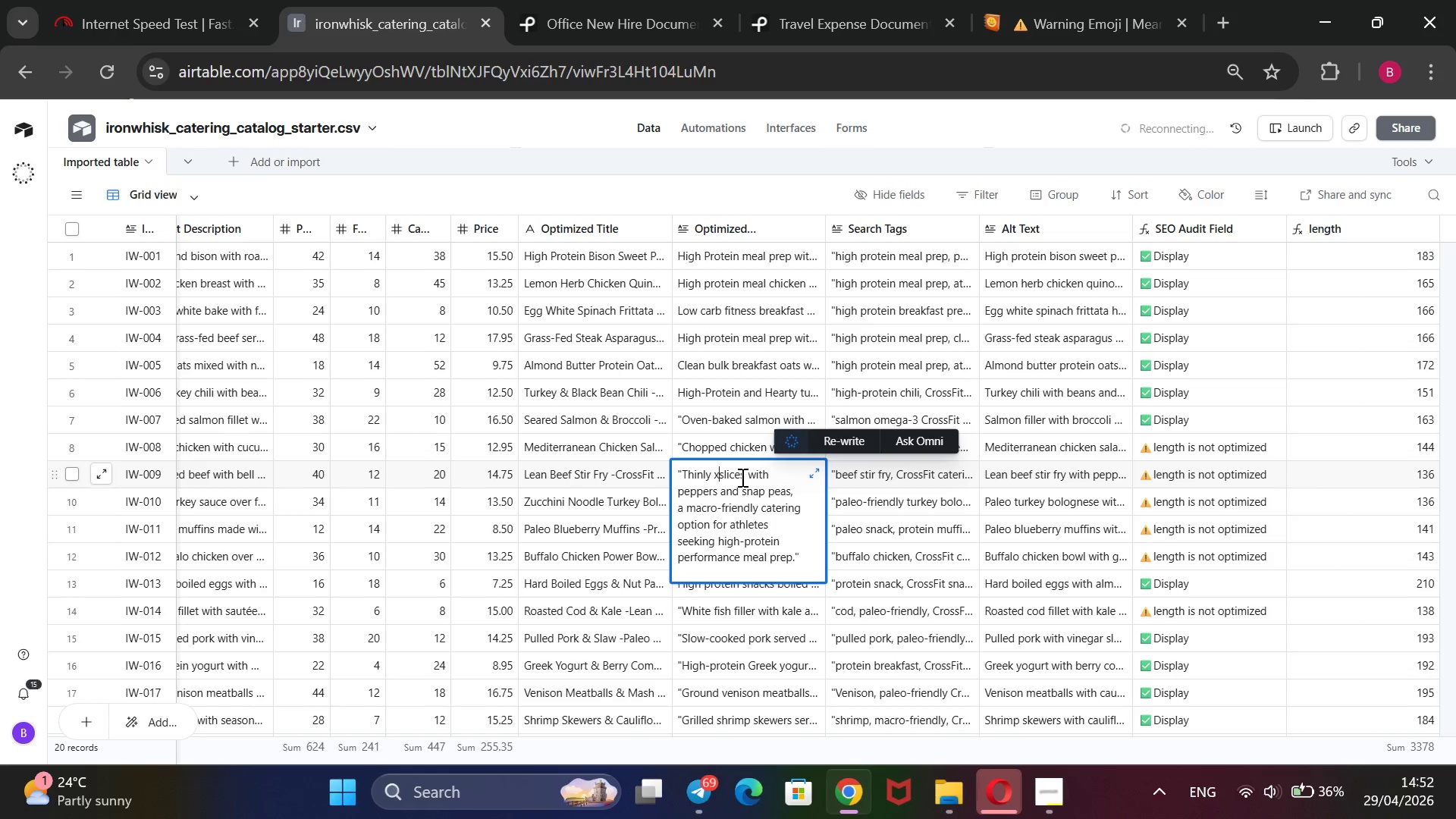 
left_click([741, 477])
 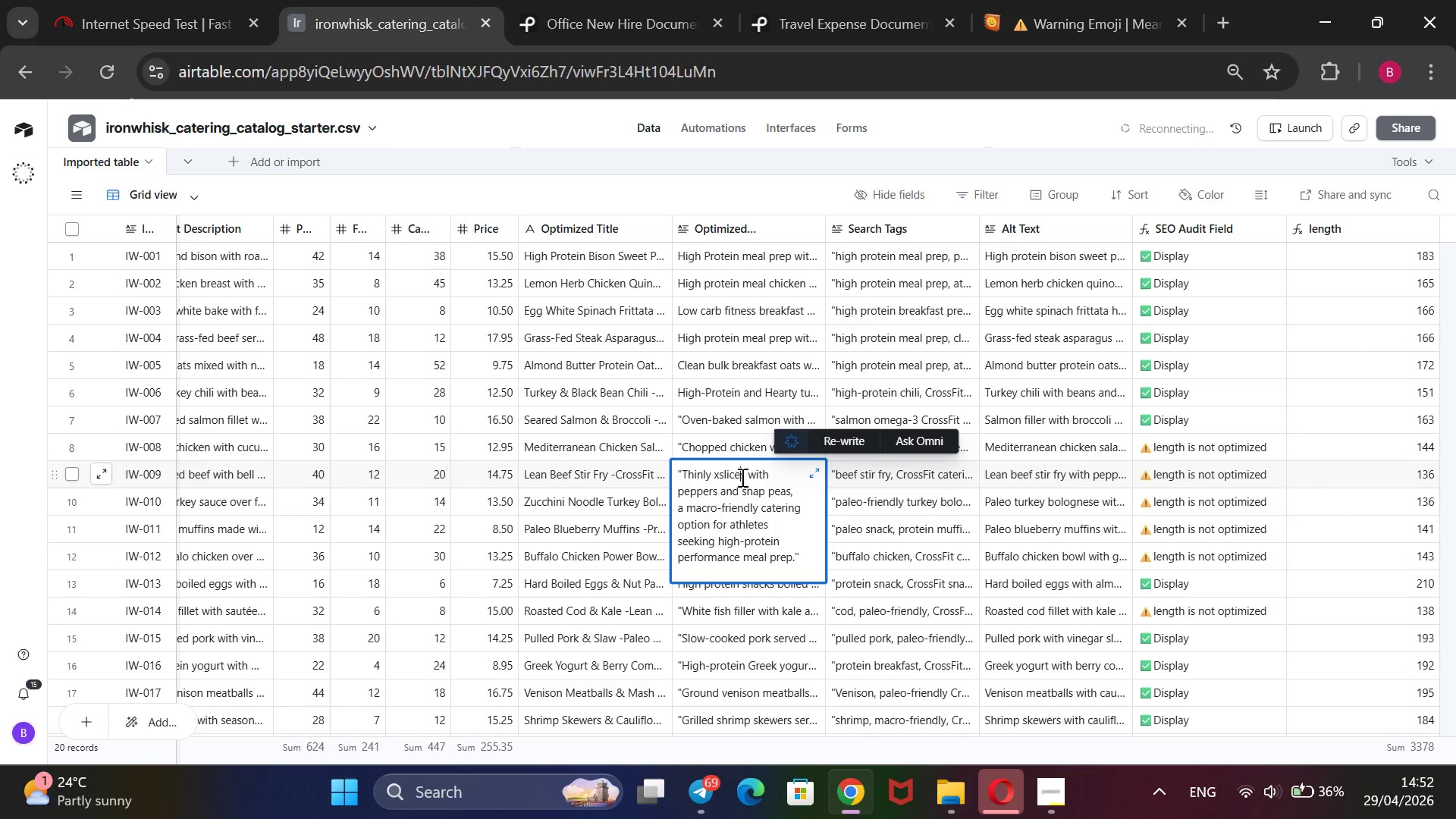 
key(ArrowRight)
 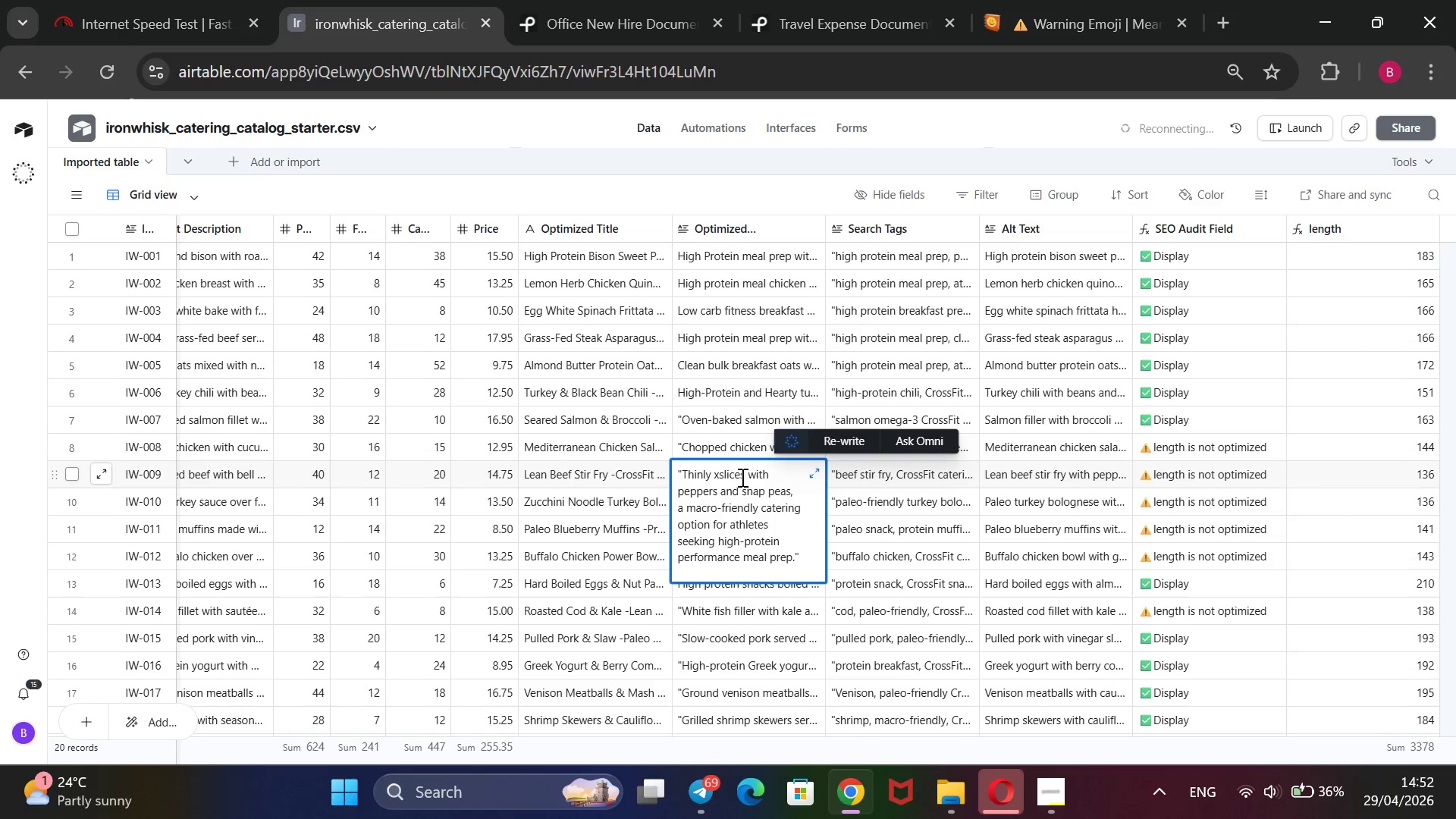 
key(Backspace)
 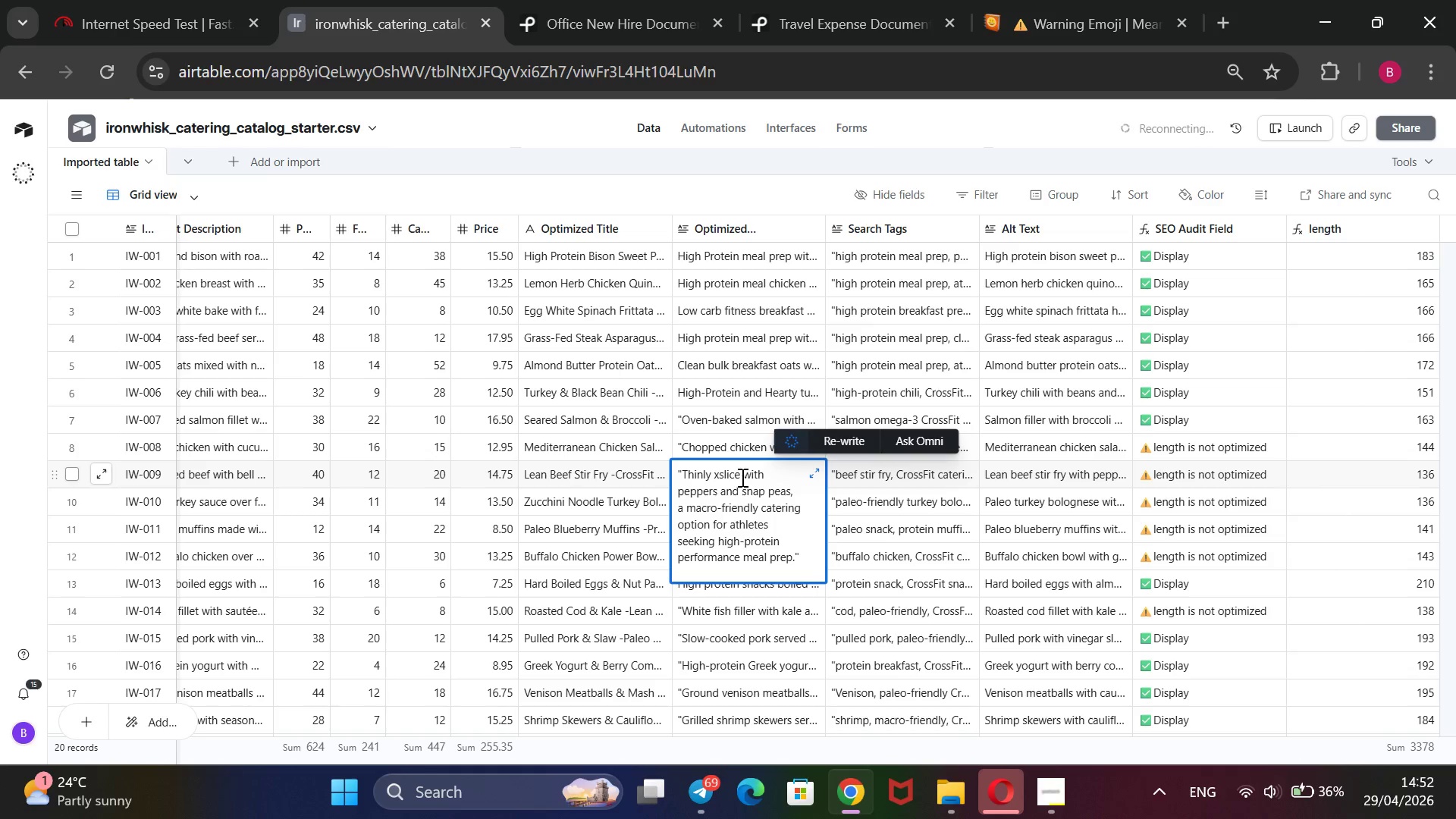 
key(D)
 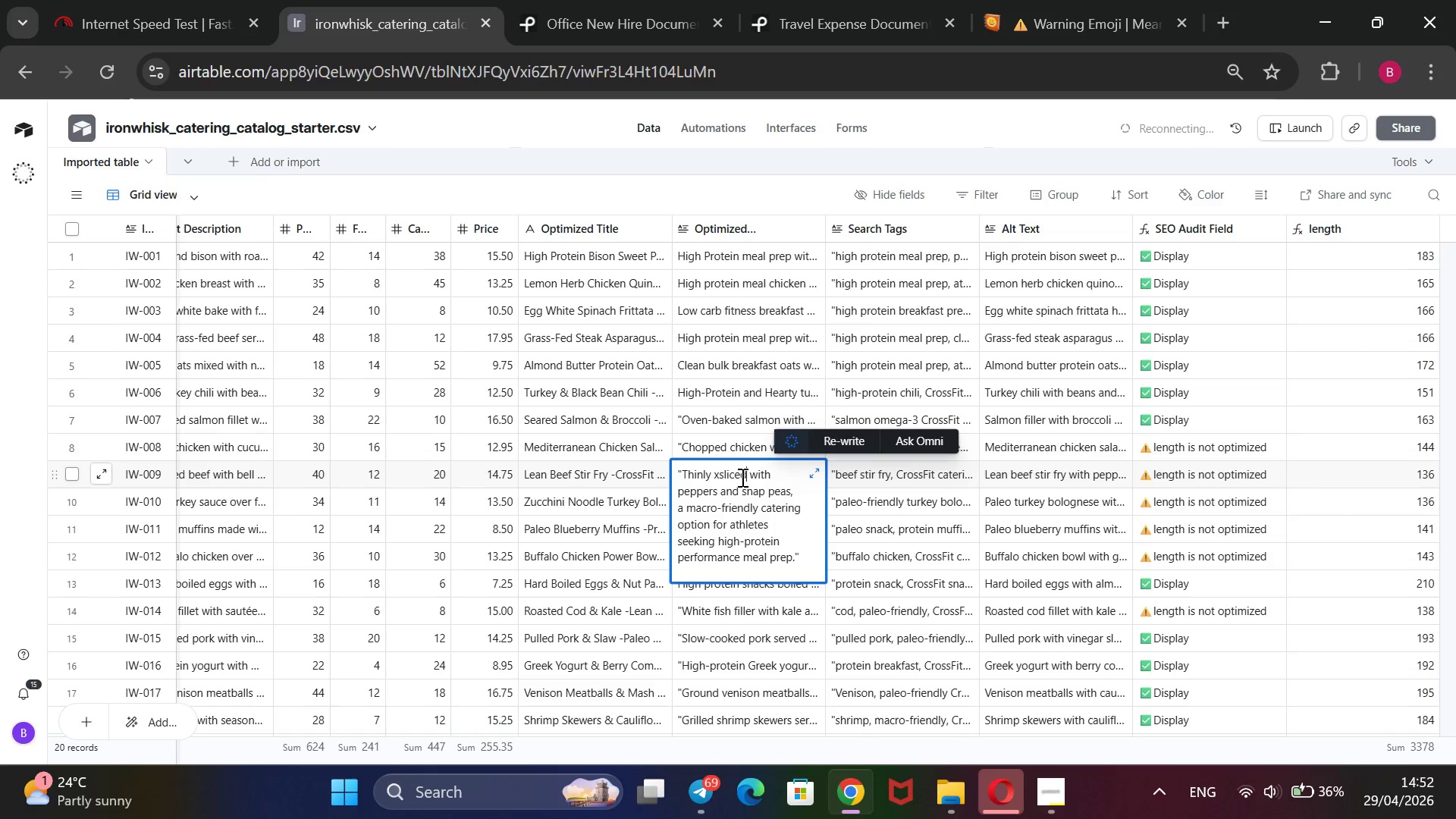 
key(Space)
 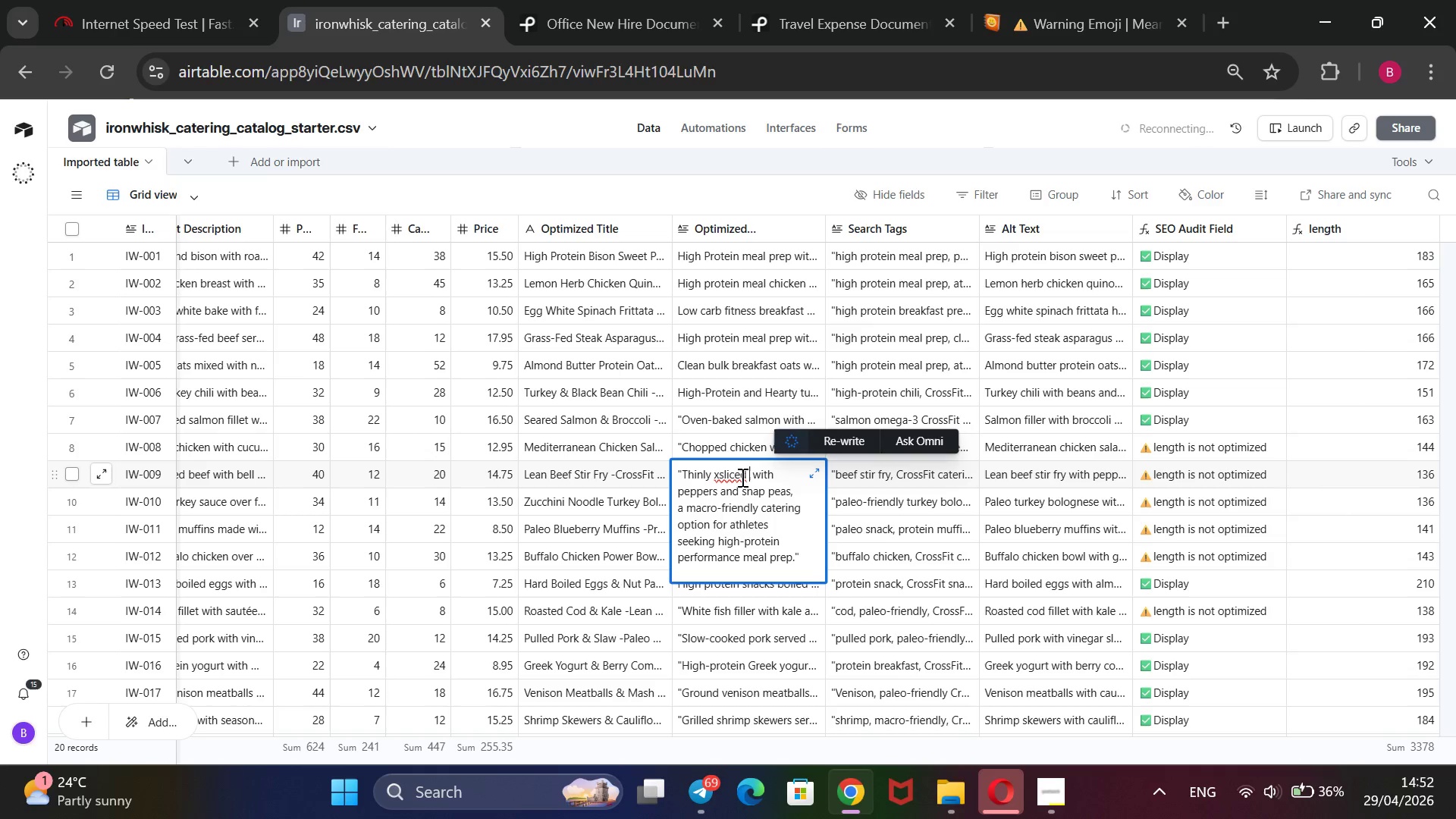 
key(Control+V)
 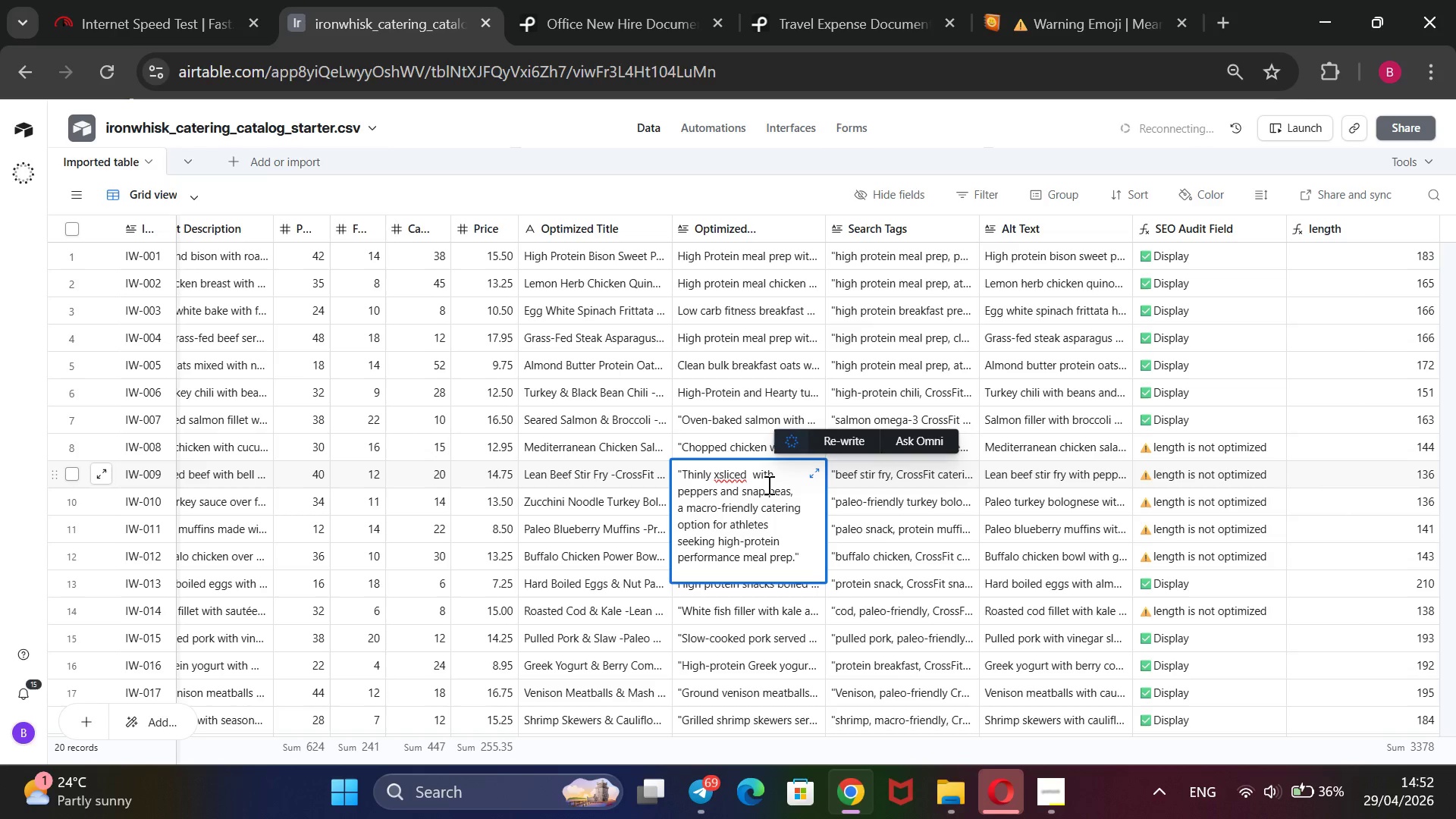 
key(Control+V)
 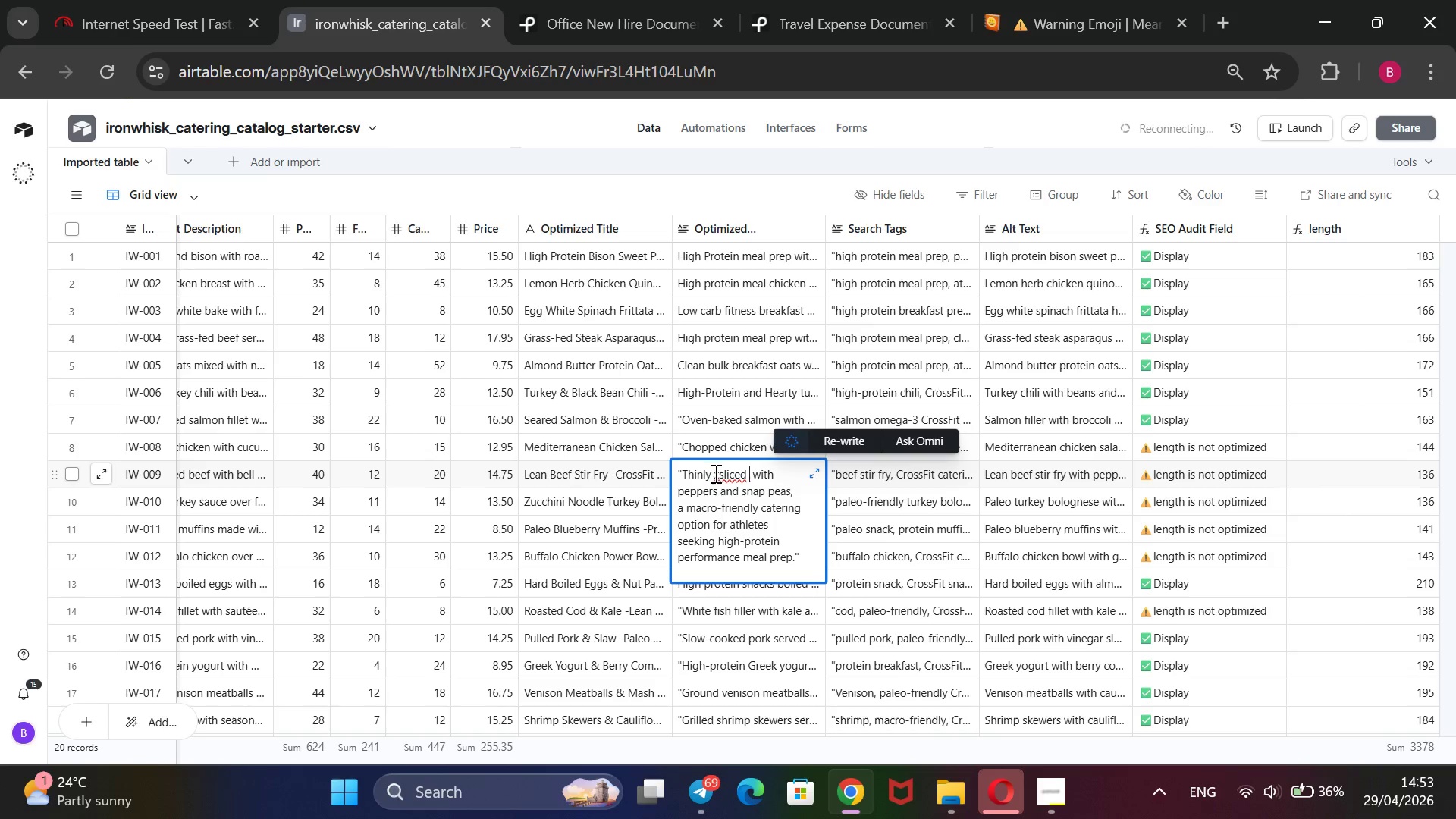 
left_click([717, 475])
 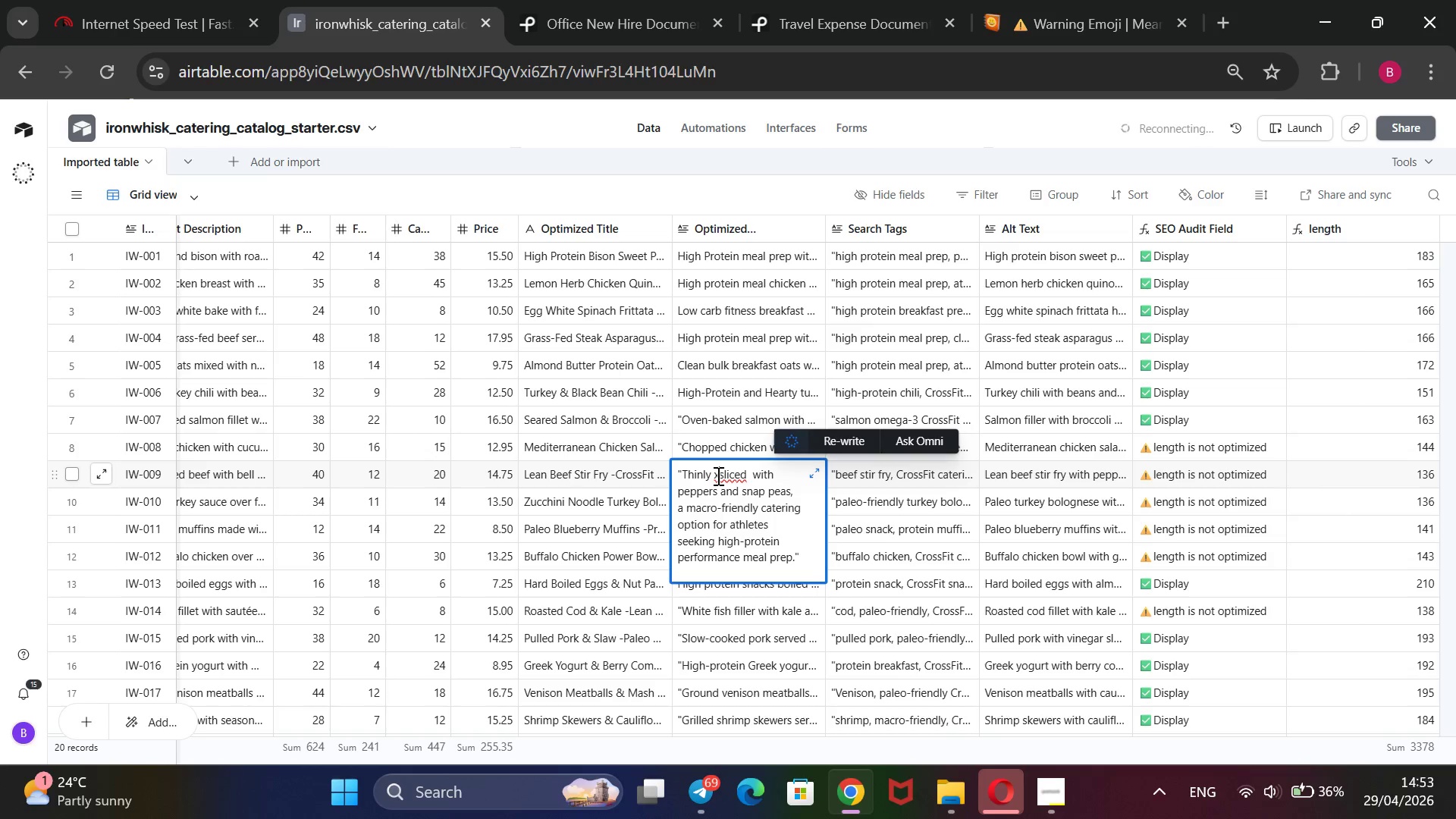 
key(Backspace)
 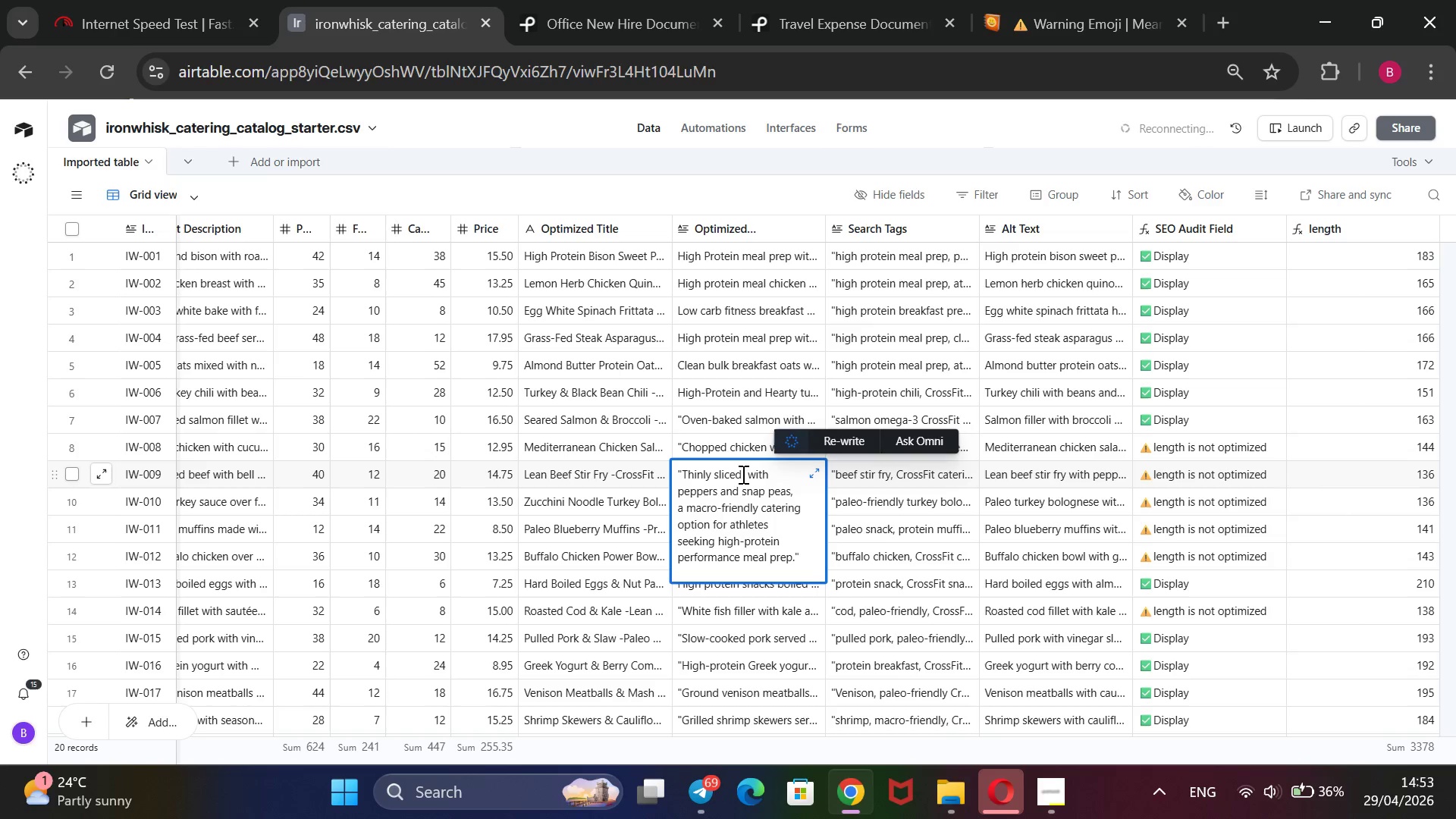 
left_click([743, 474])
 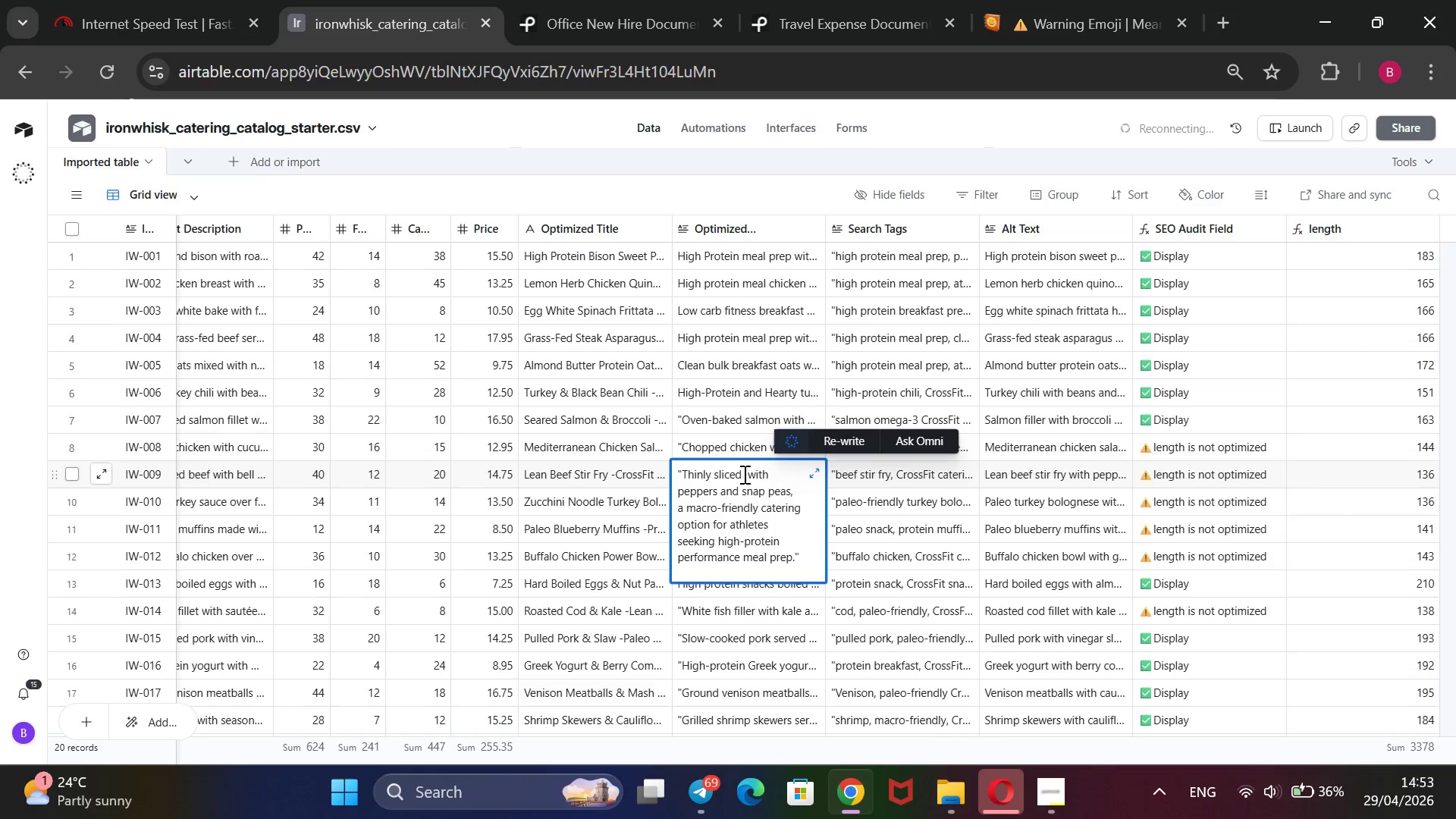 
type(beef)
 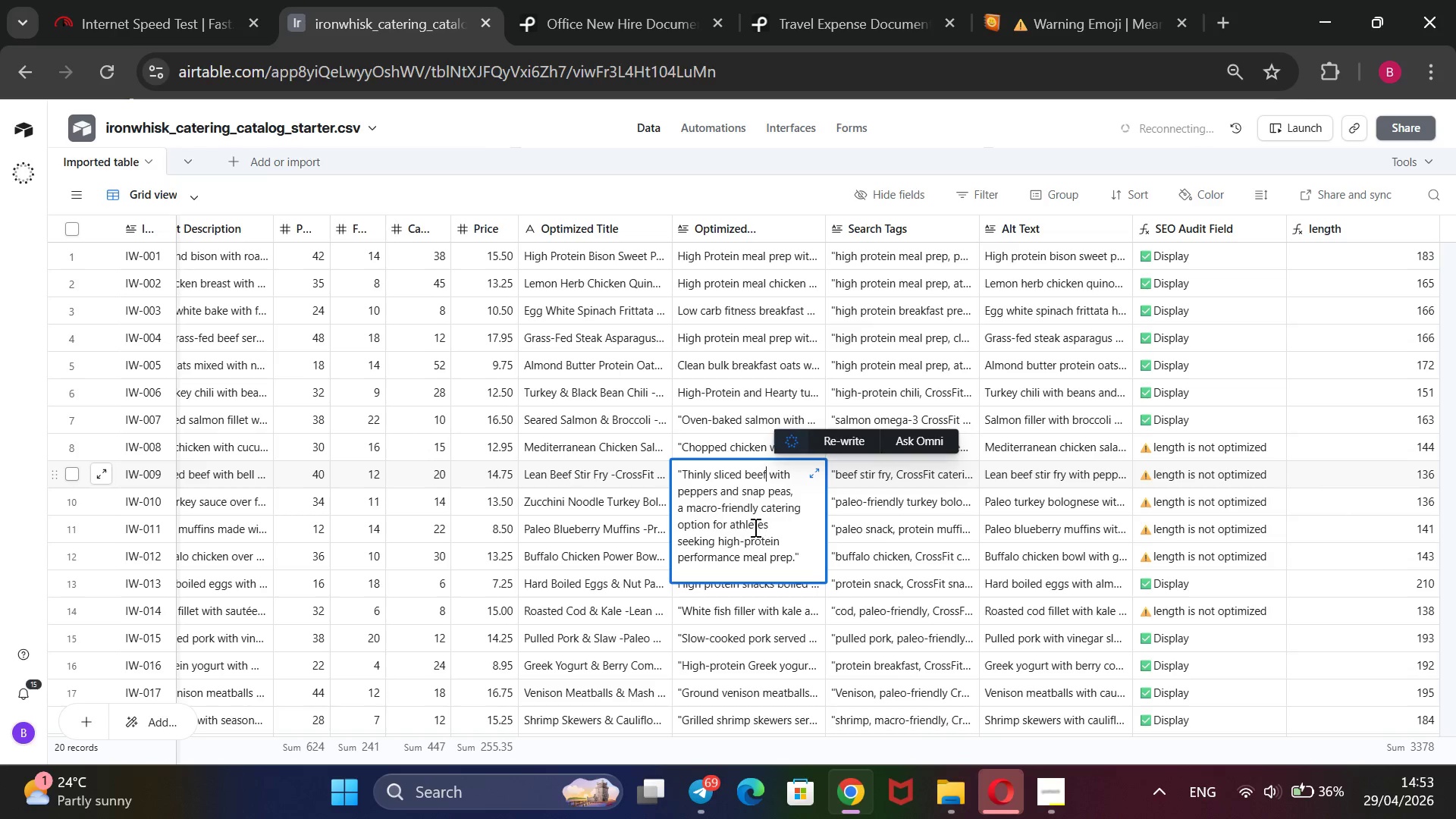 
wait(12.75)
 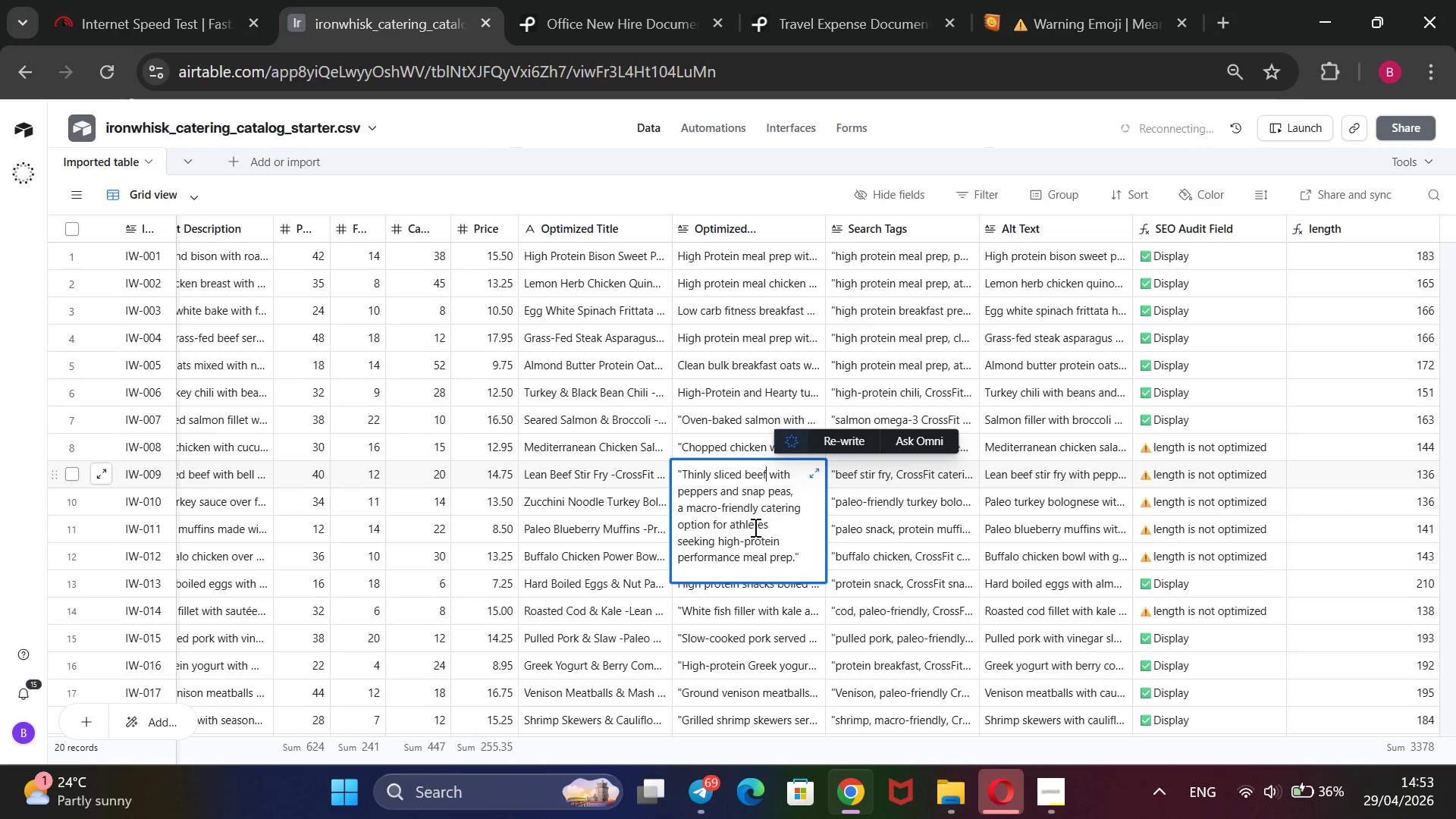 
left_click_drag(start_coordinate=[710, 528], to_coordinate=[676, 531])
 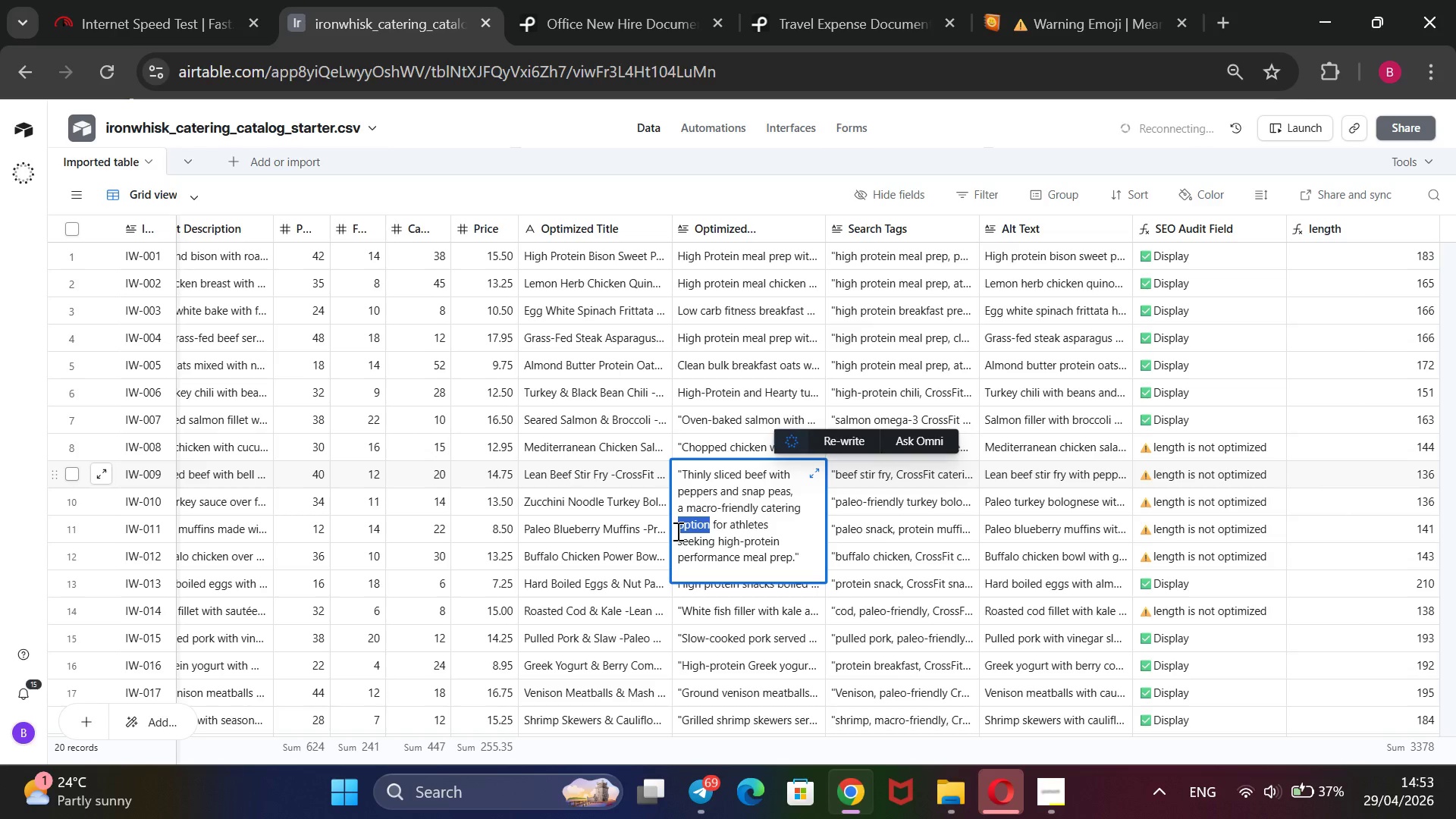 
key(Backspace)
type(dish des)
 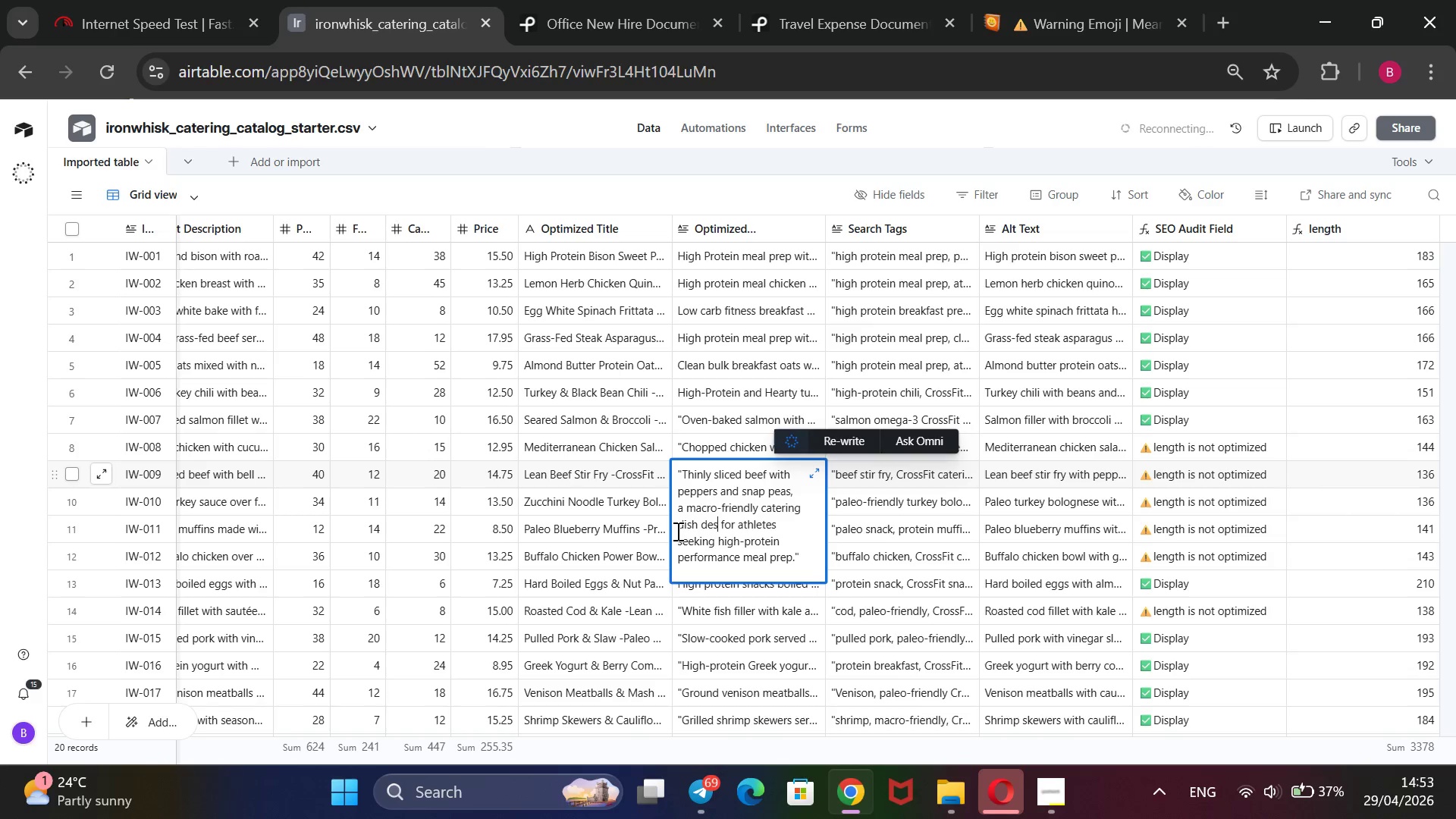 
type(igned)
 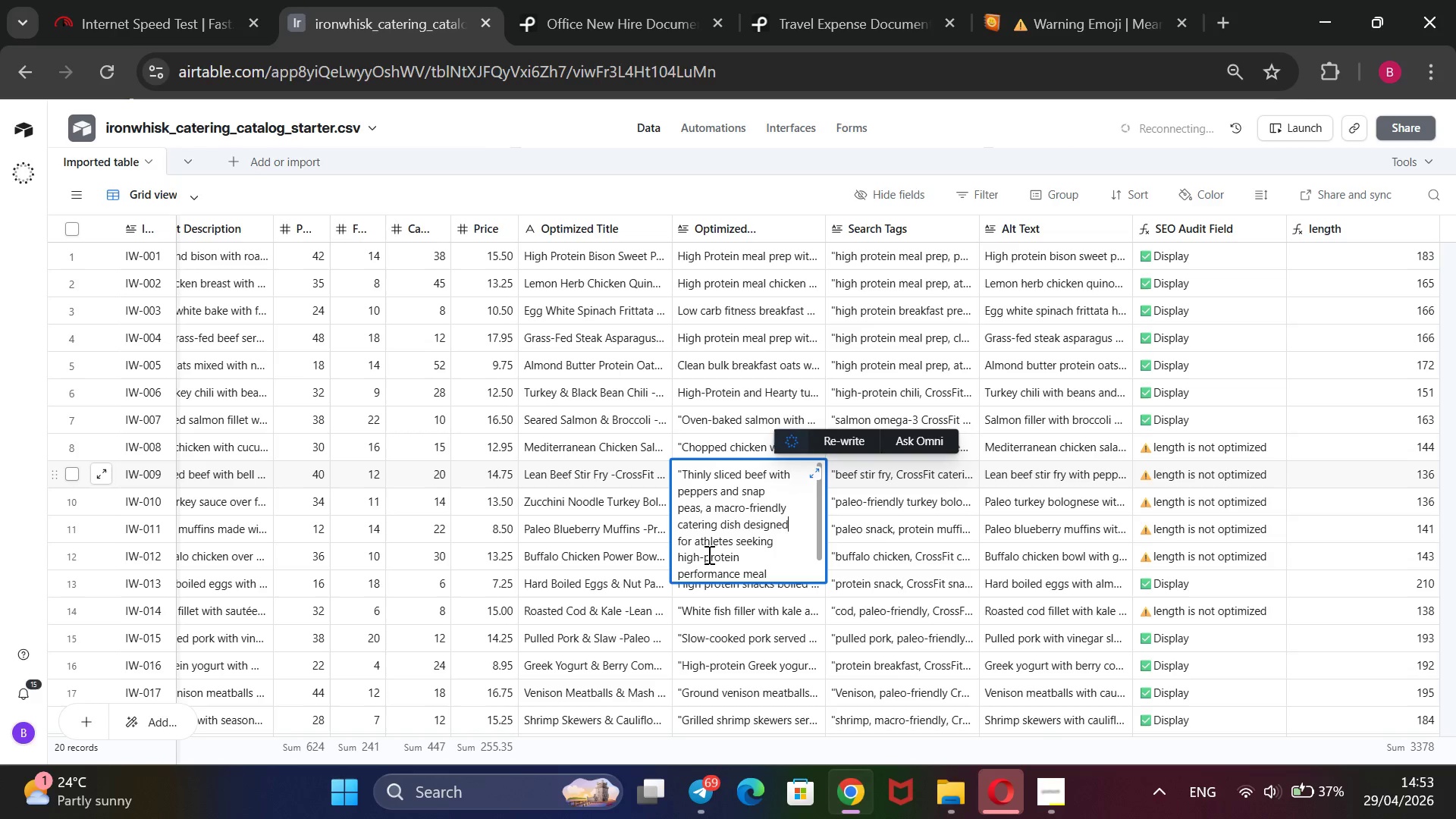 
wait(7.44)
 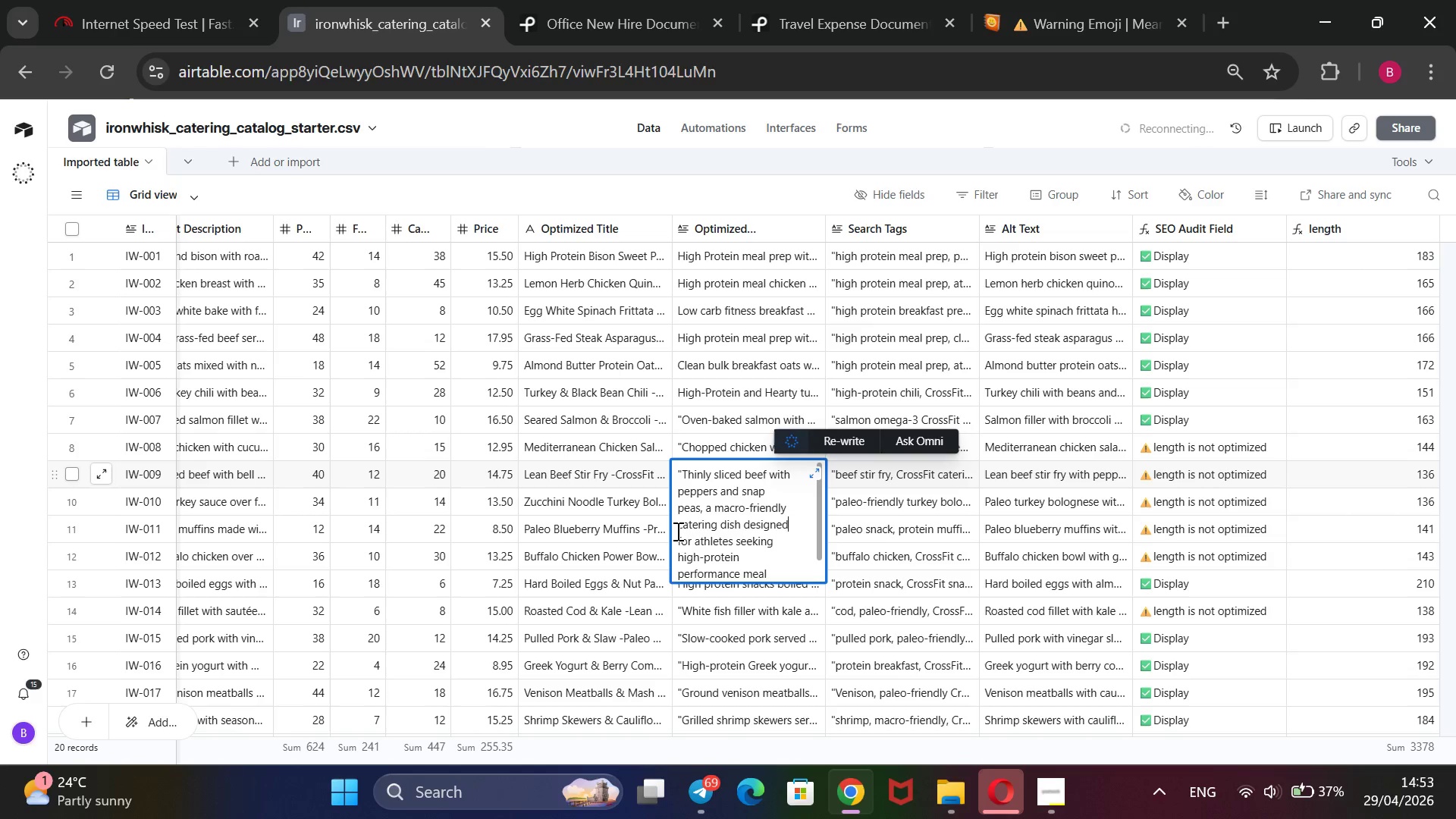 
scroll: coordinate [708, 554], scroll_direction: none, amount: 0.0
 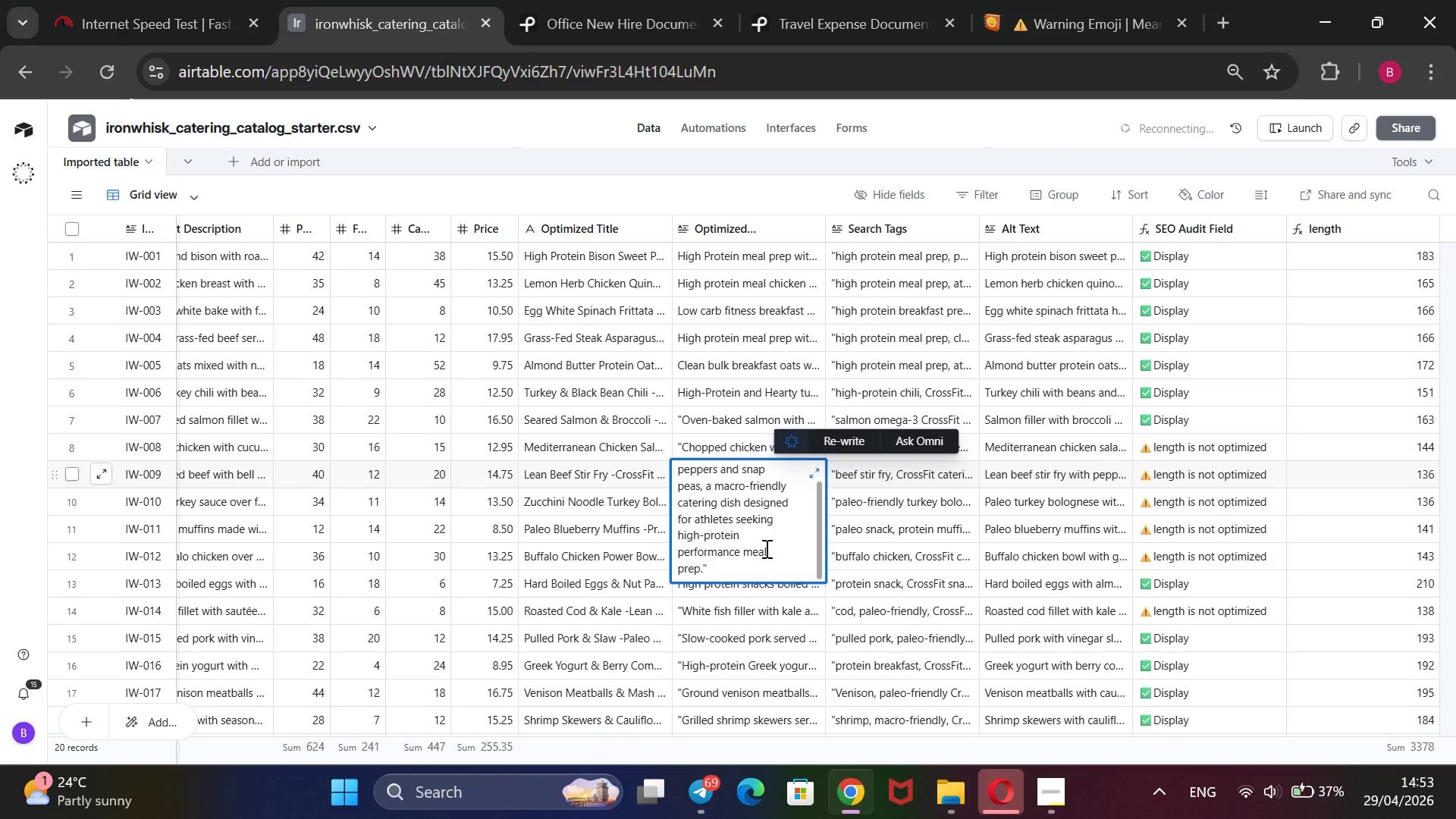 
wait(5.86)
 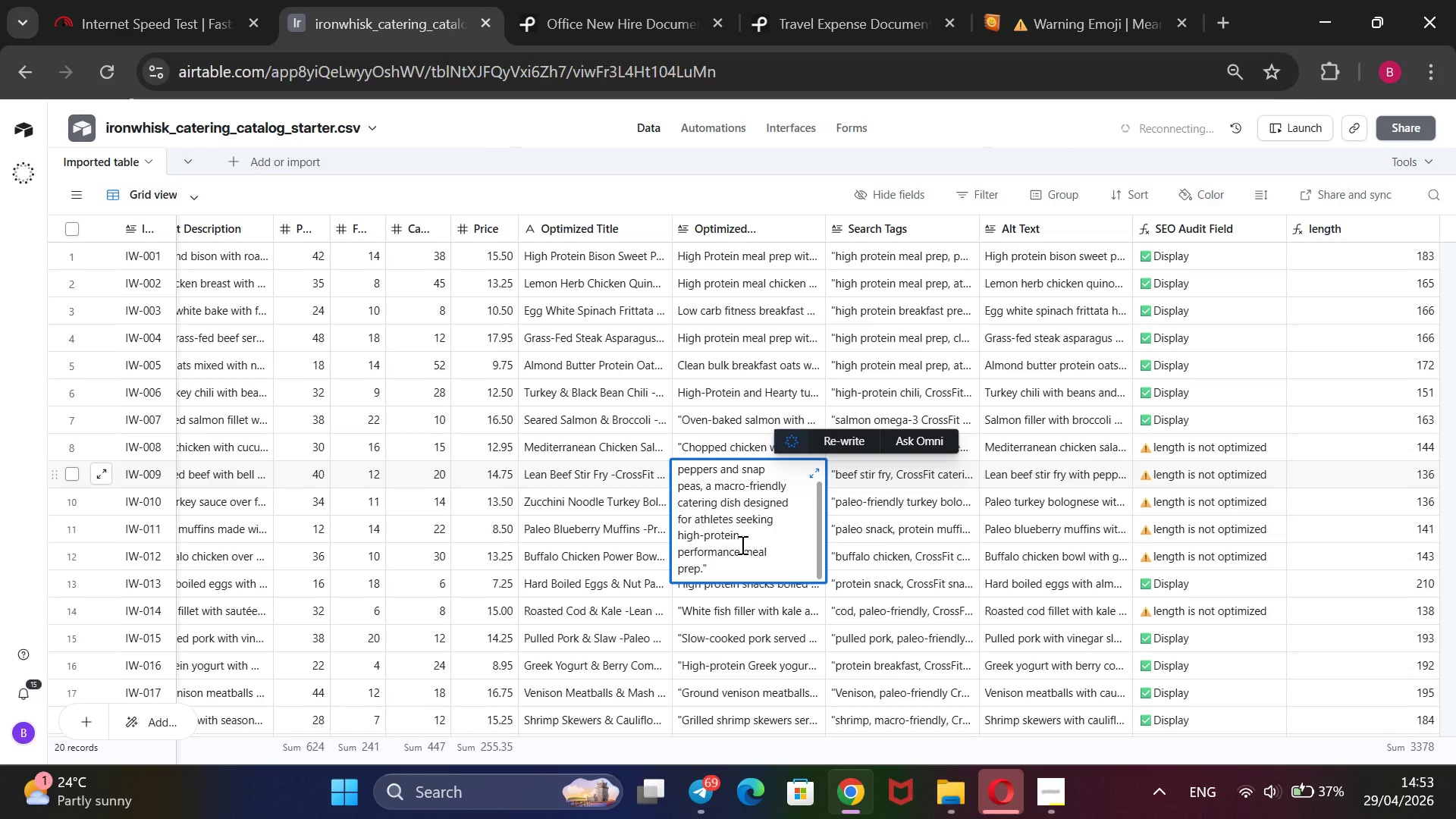 
left_click([701, 567])
 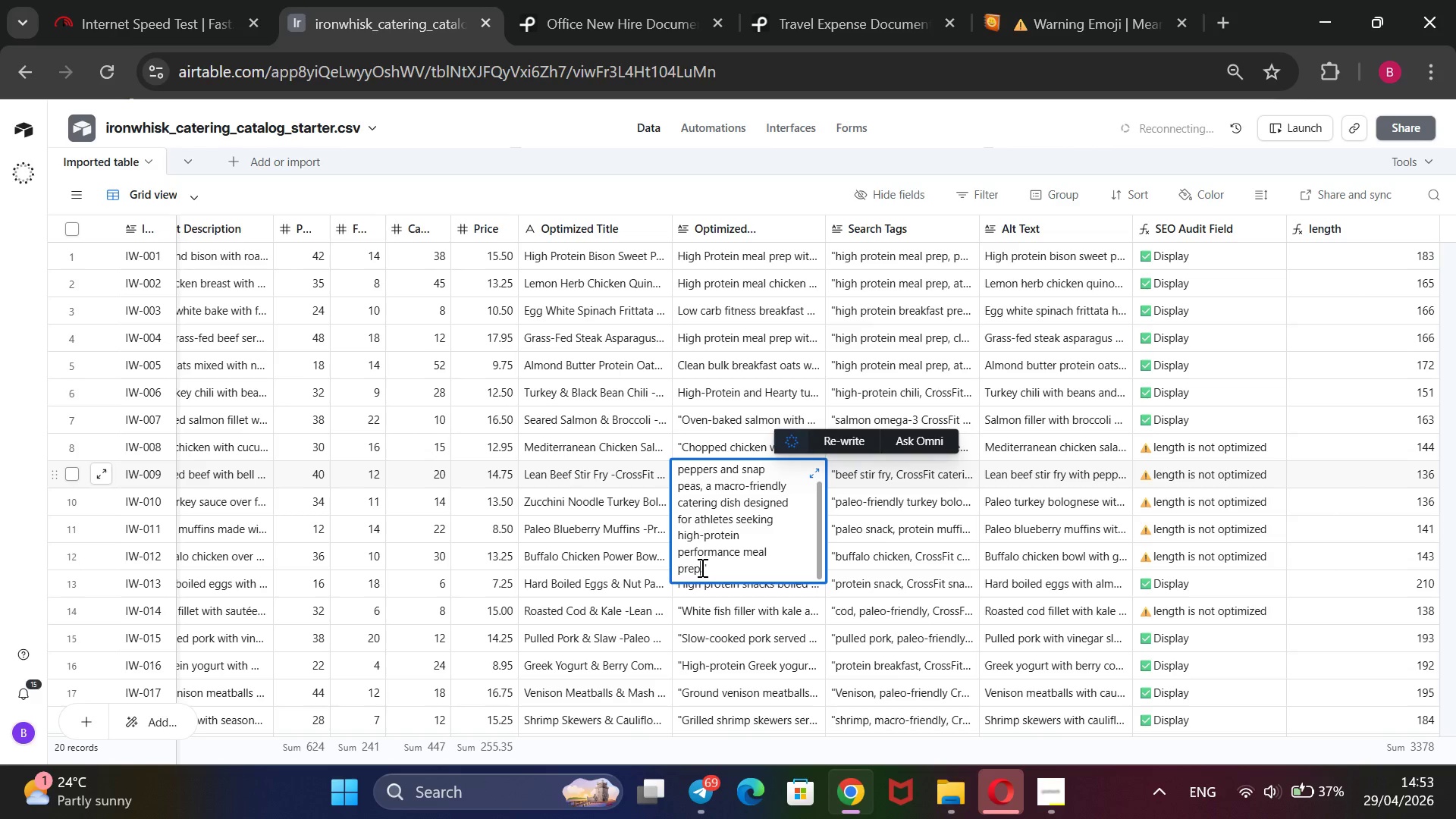 
key(ArrowRight)
 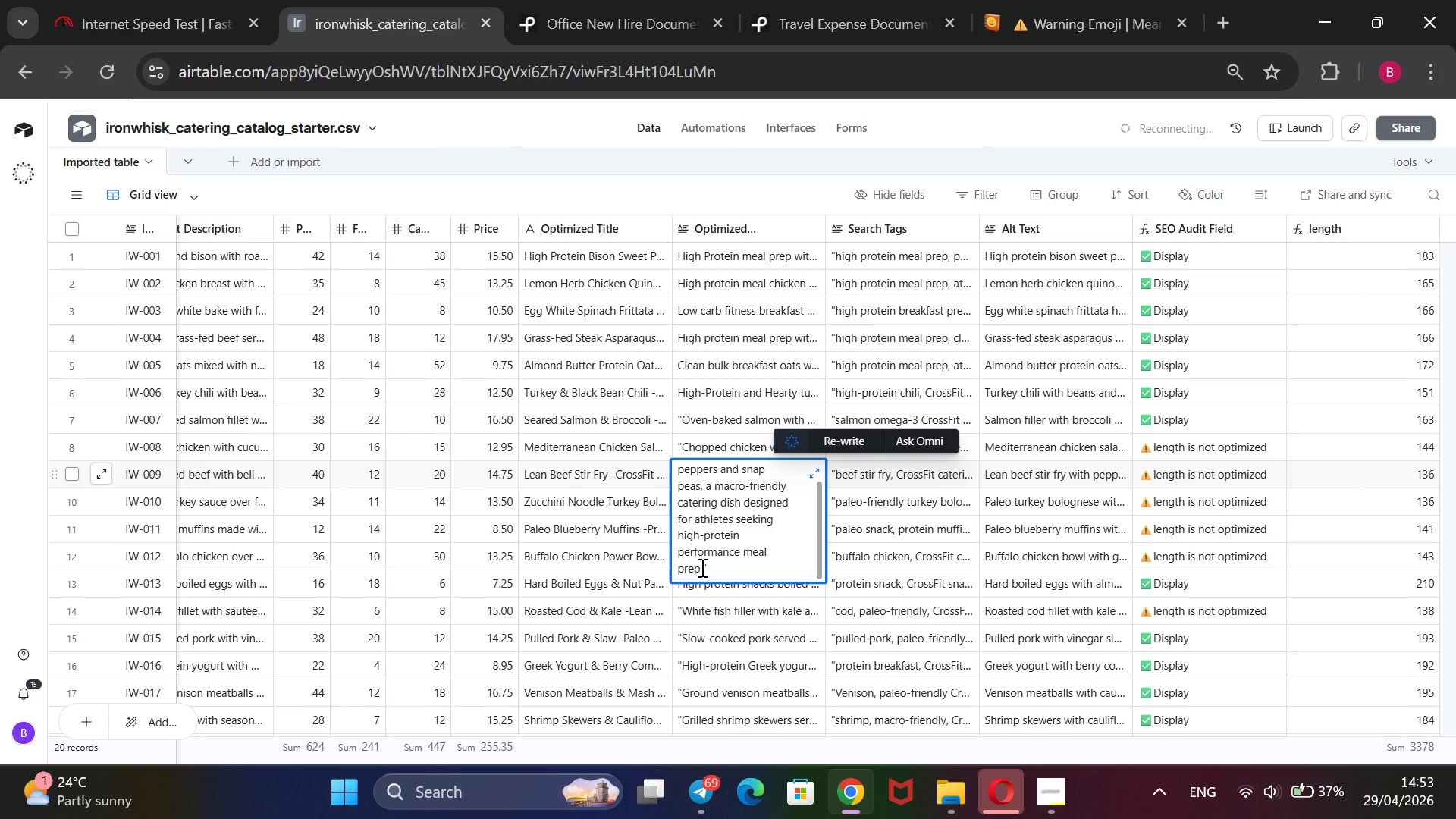 
key(Backspace)
type(, clean bulk)
 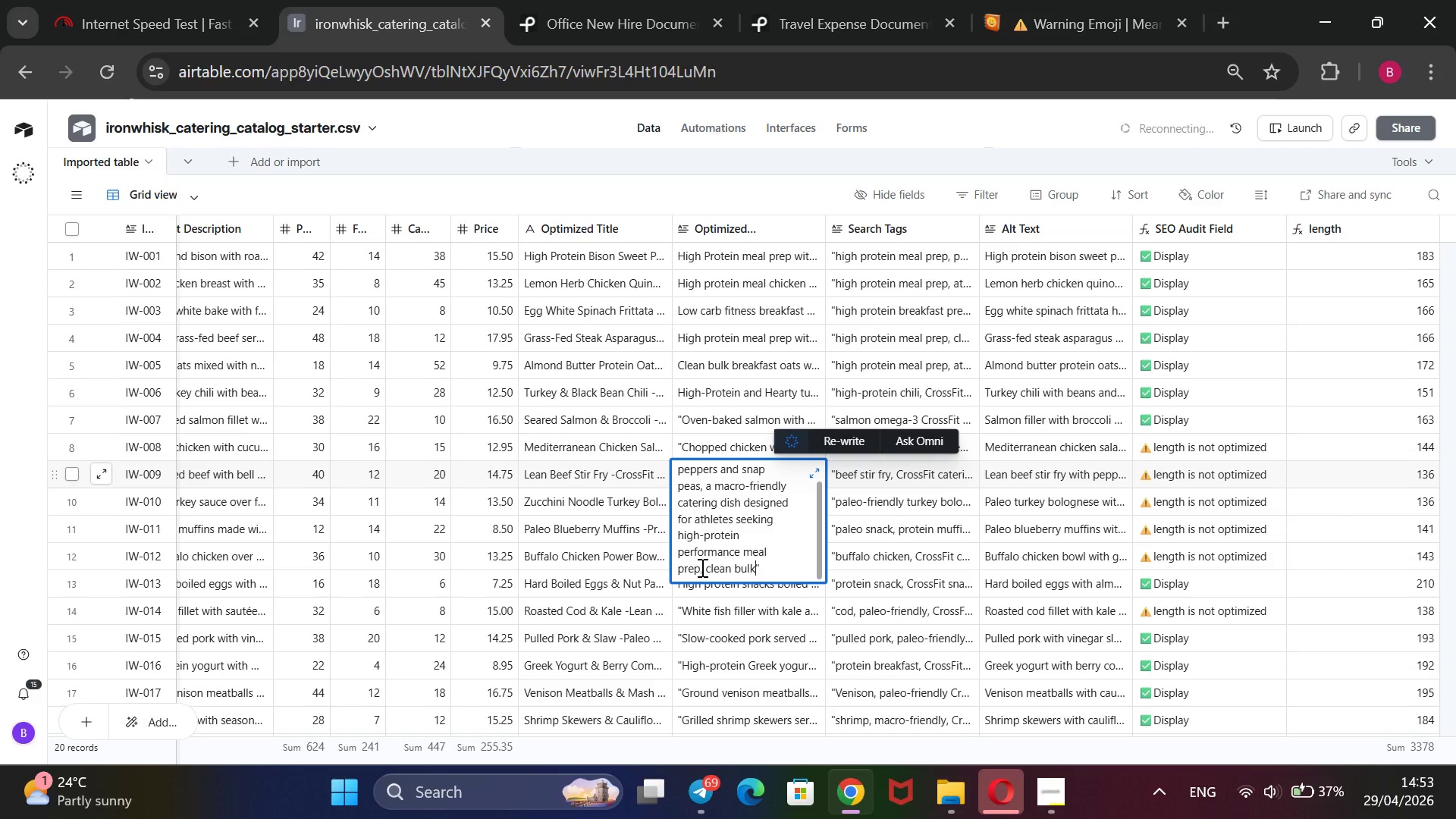 
type(, and strenght-focused nutrition)
 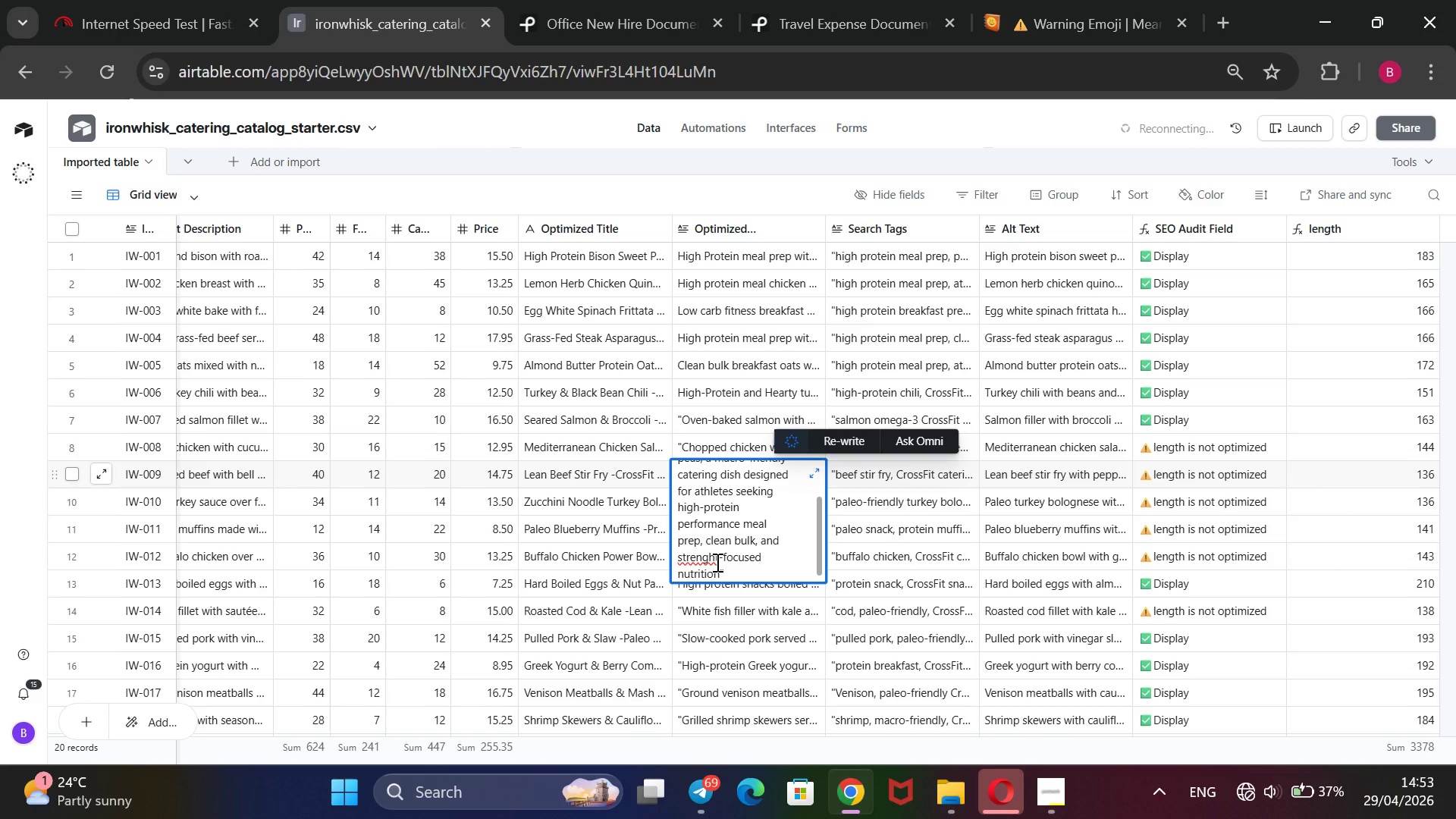 
left_click([716, 562])
 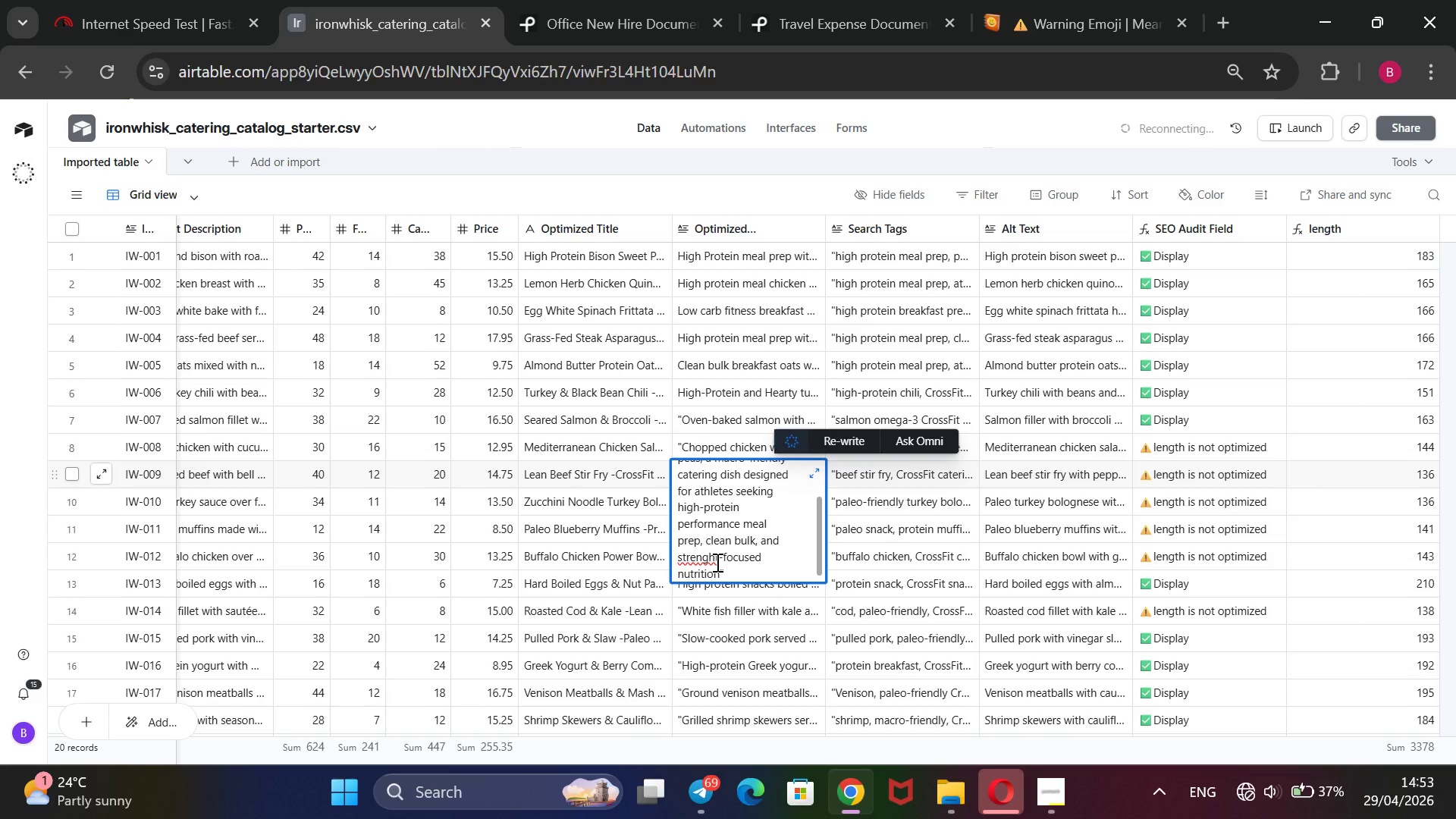 
key(Backspace)
 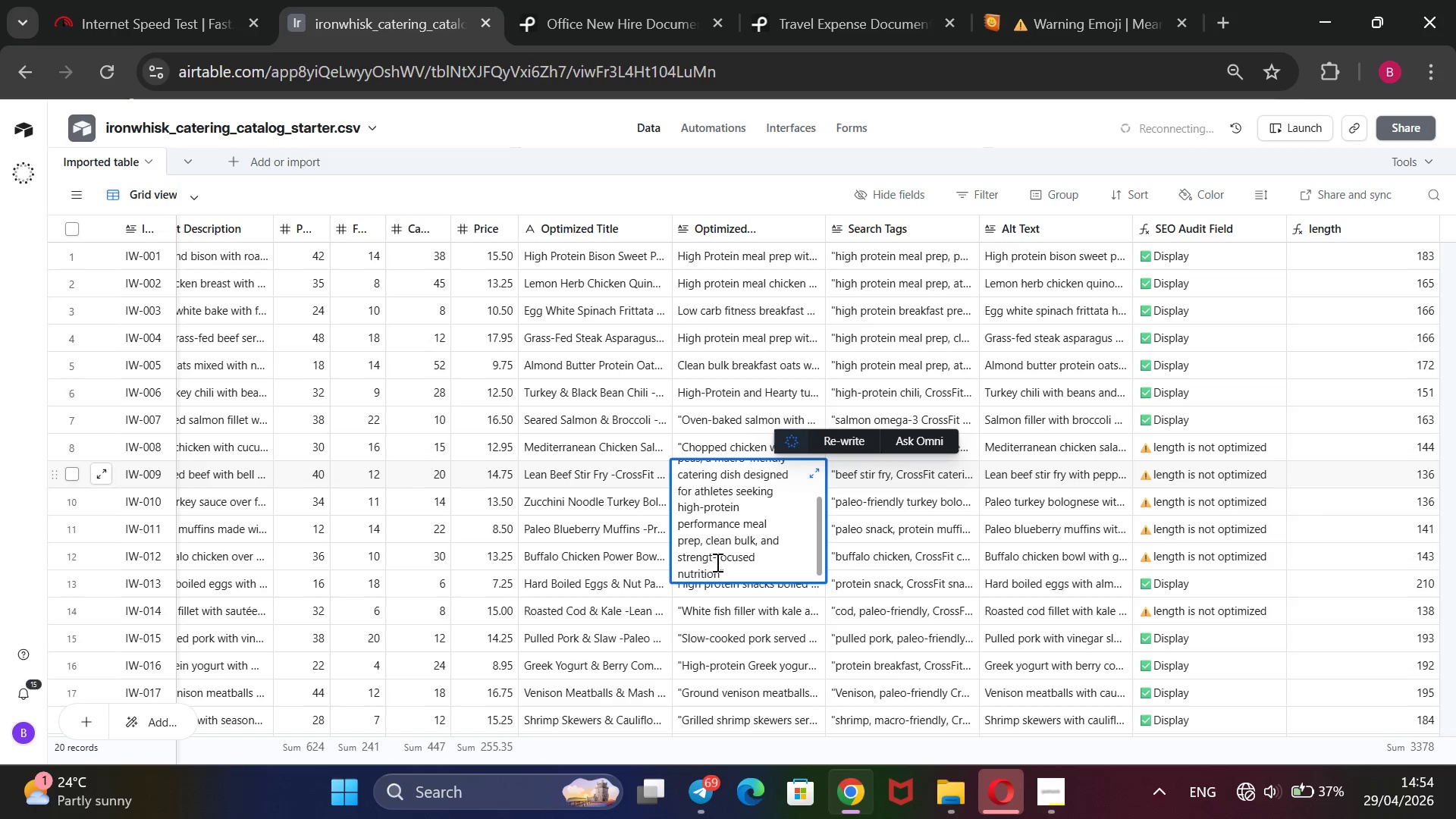 
key(ArrowRight)
 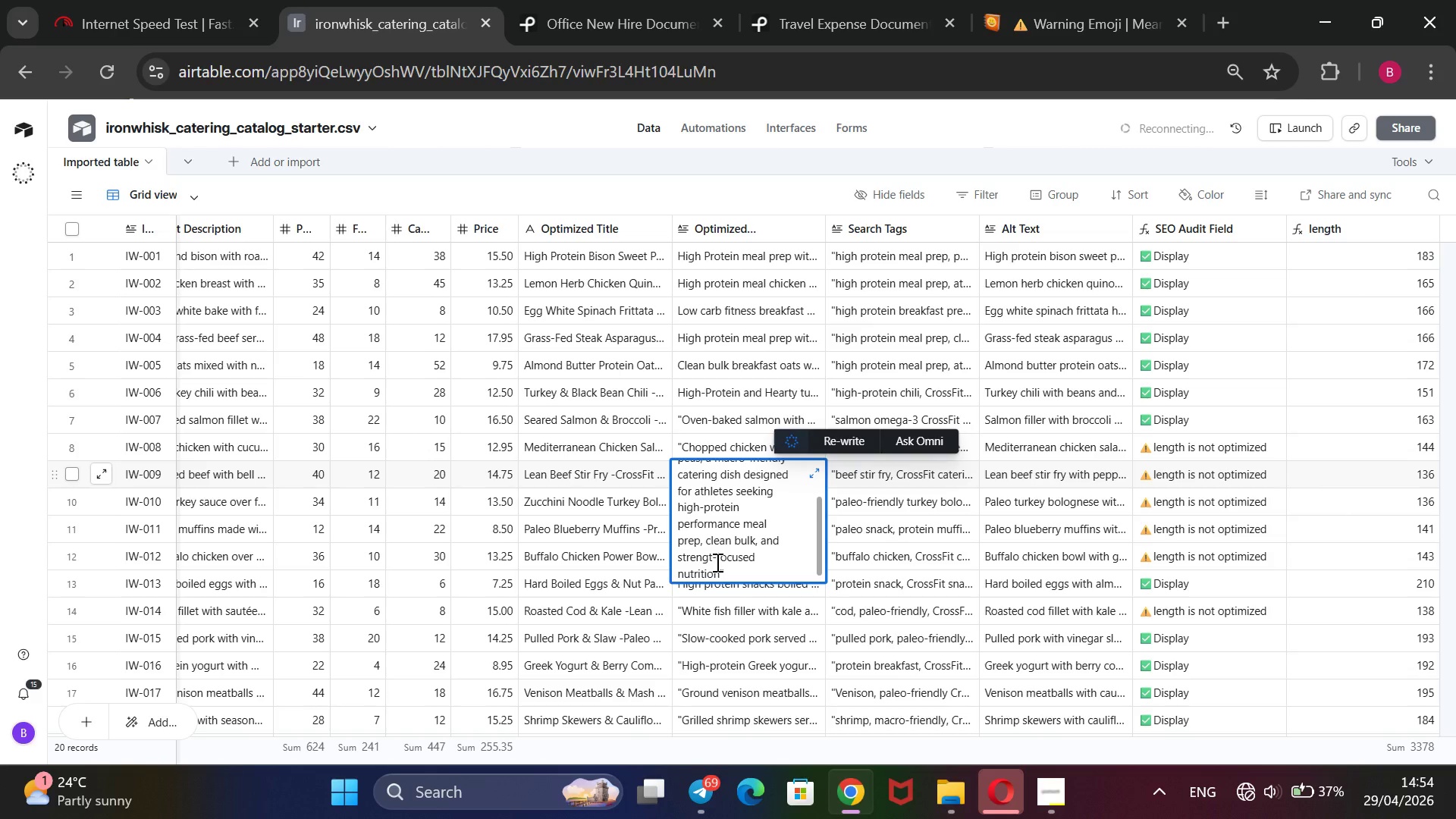 
key(H)
 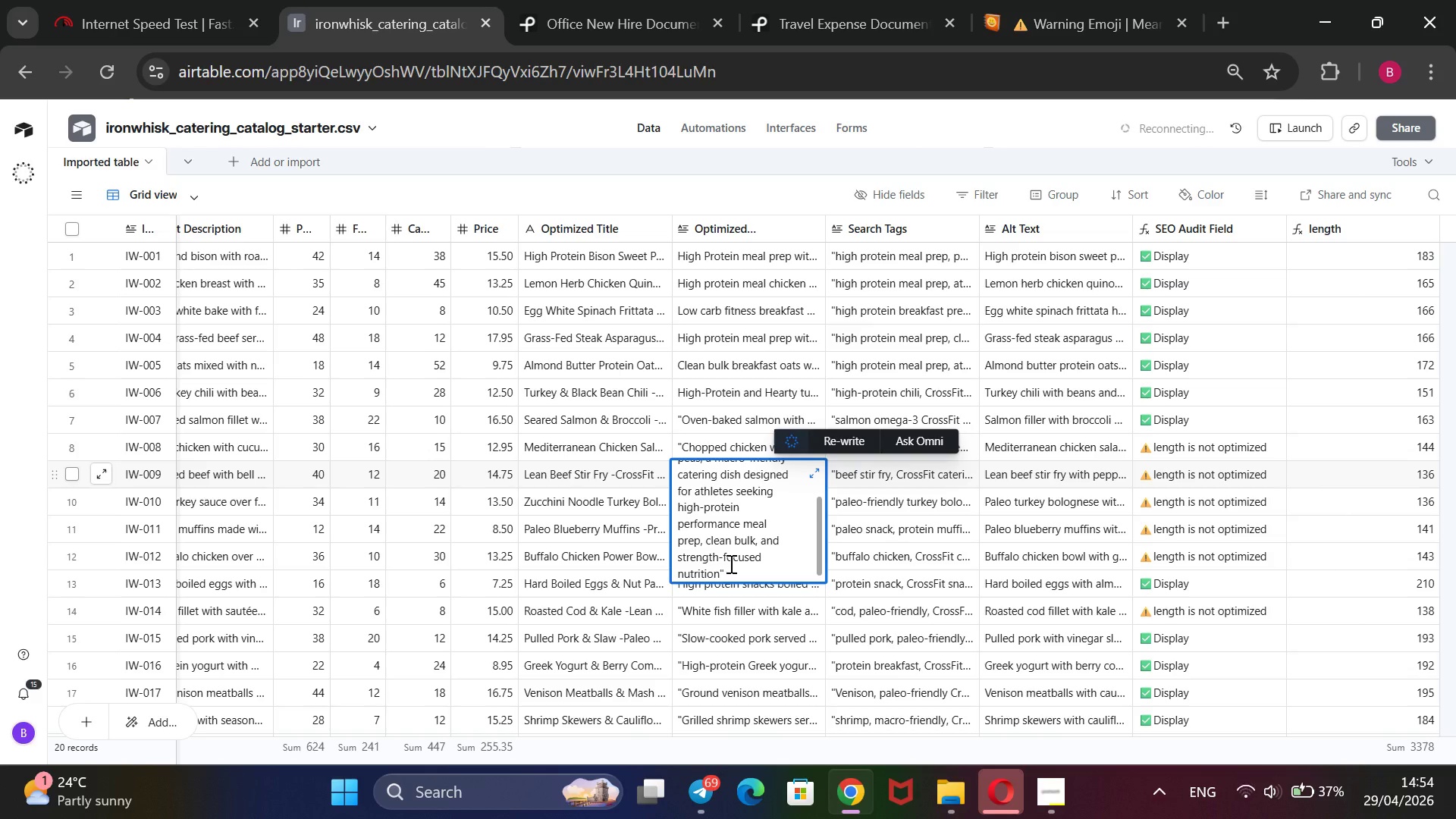 
wait(18.39)
 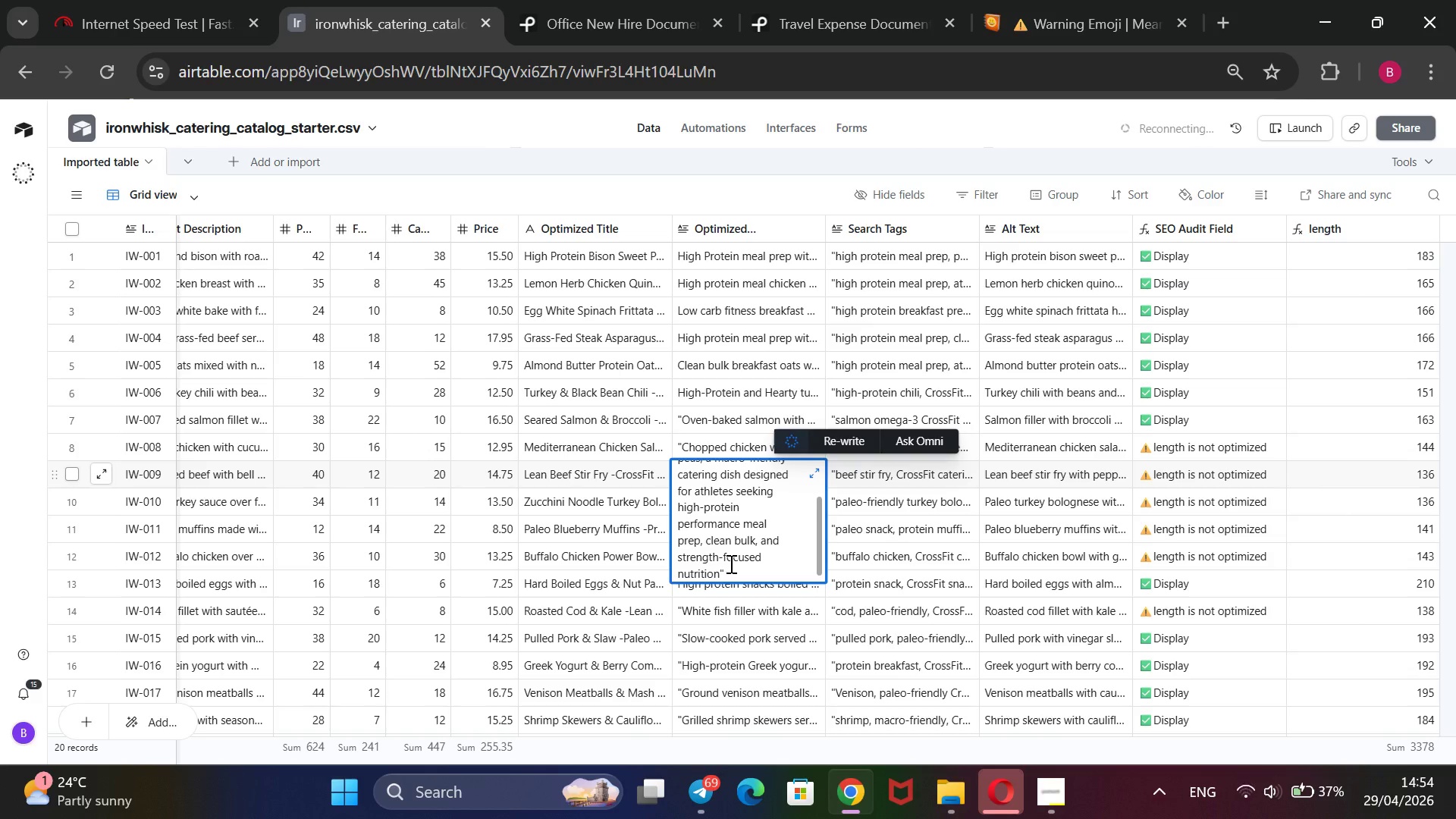 
scroll: coordinate [730, 560], scroll_direction: down, amount: 2.0
 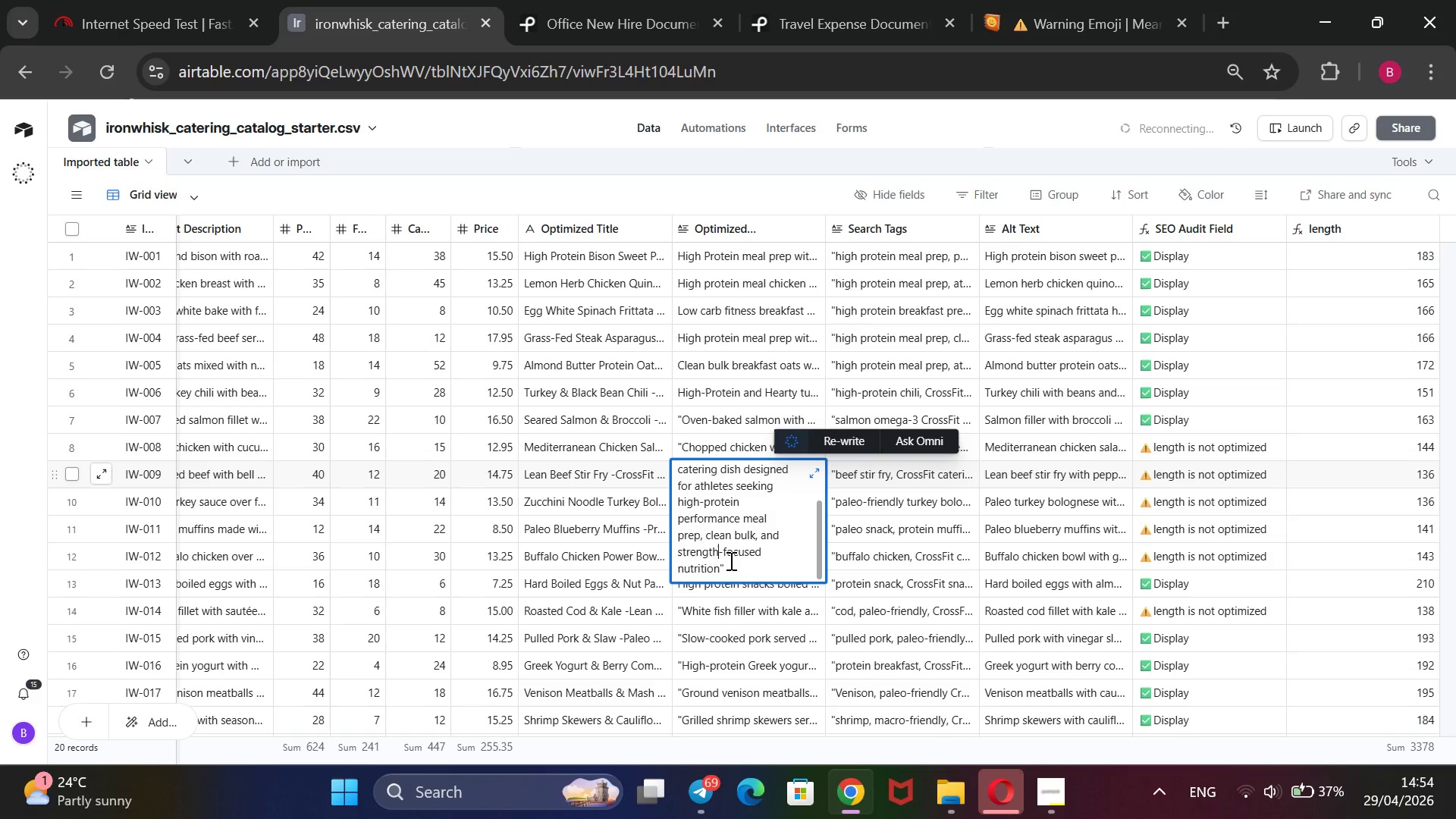 
scroll: coordinate [730, 560], scroll_direction: none, amount: 0.0
 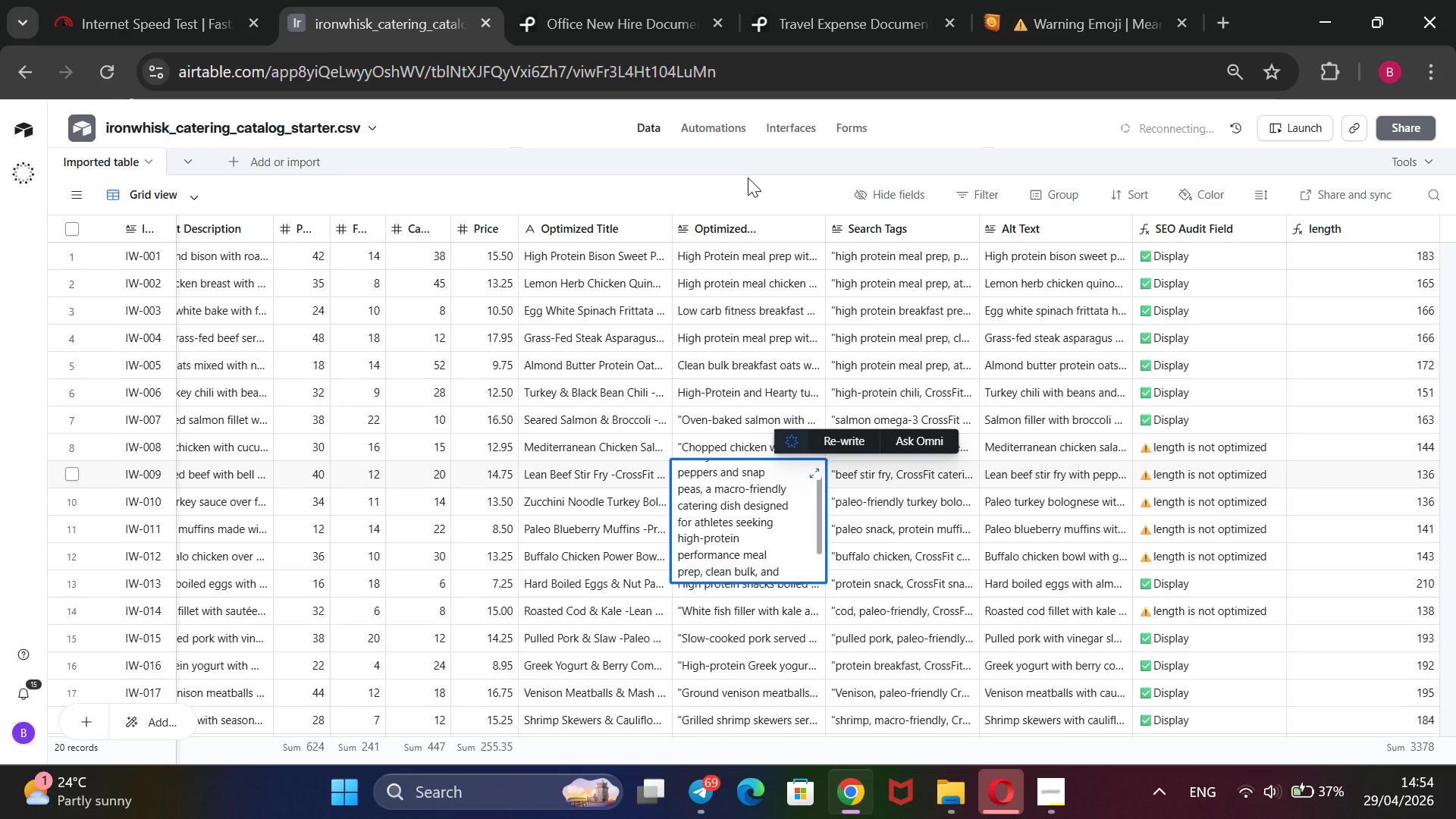 
wait(6.4)
 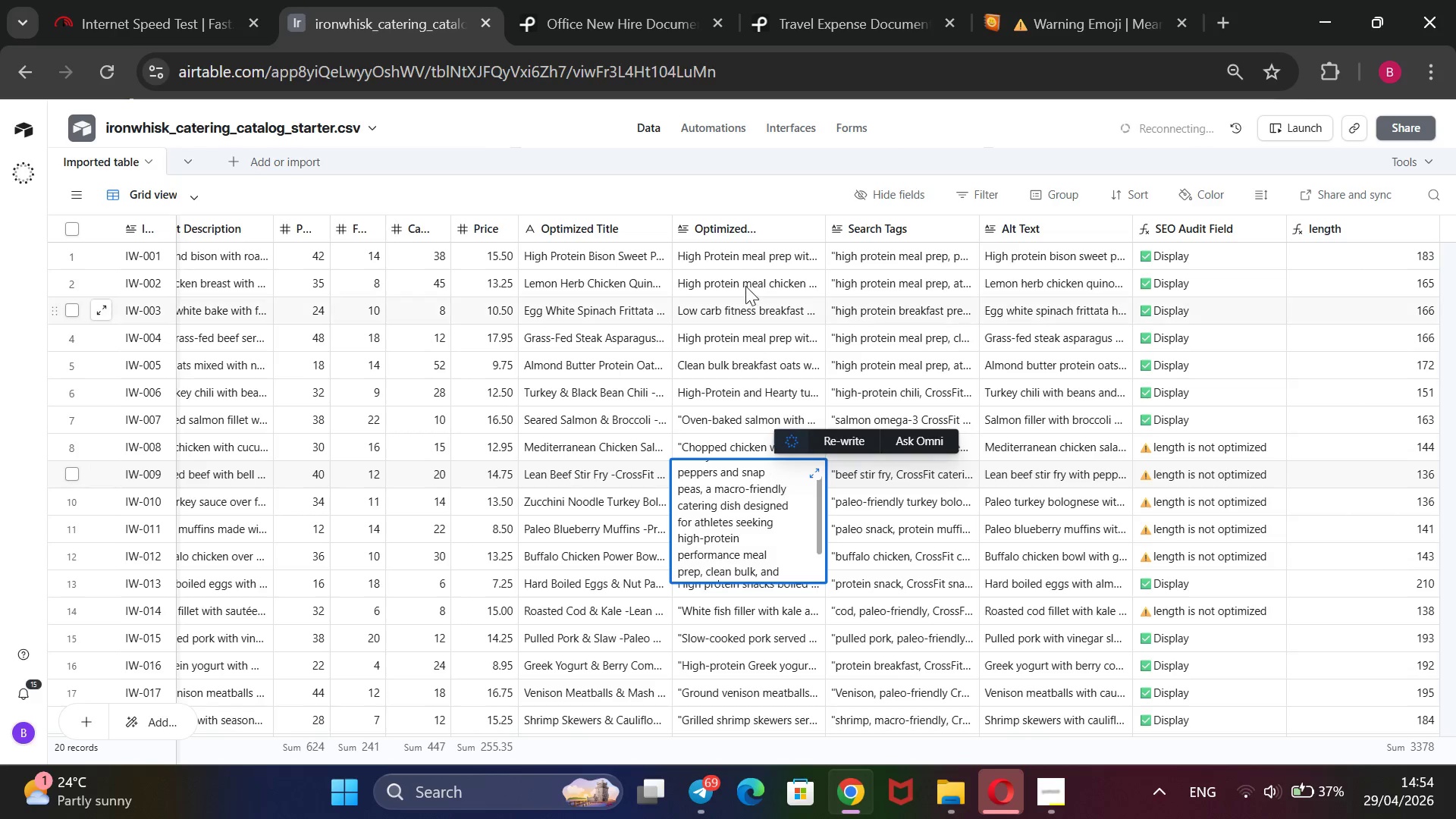 
left_click([748, 177])
 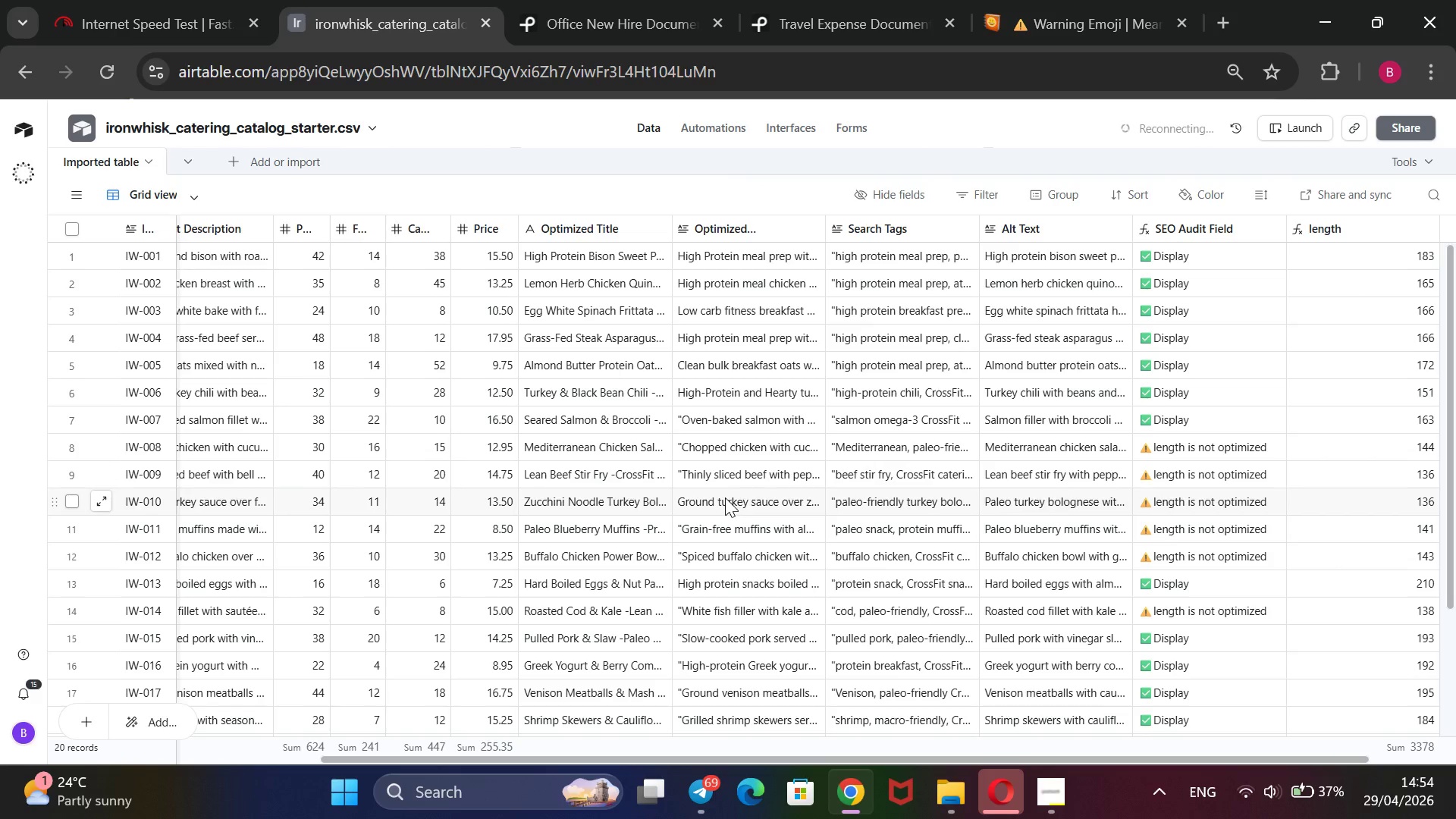 
double_click([725, 497])
 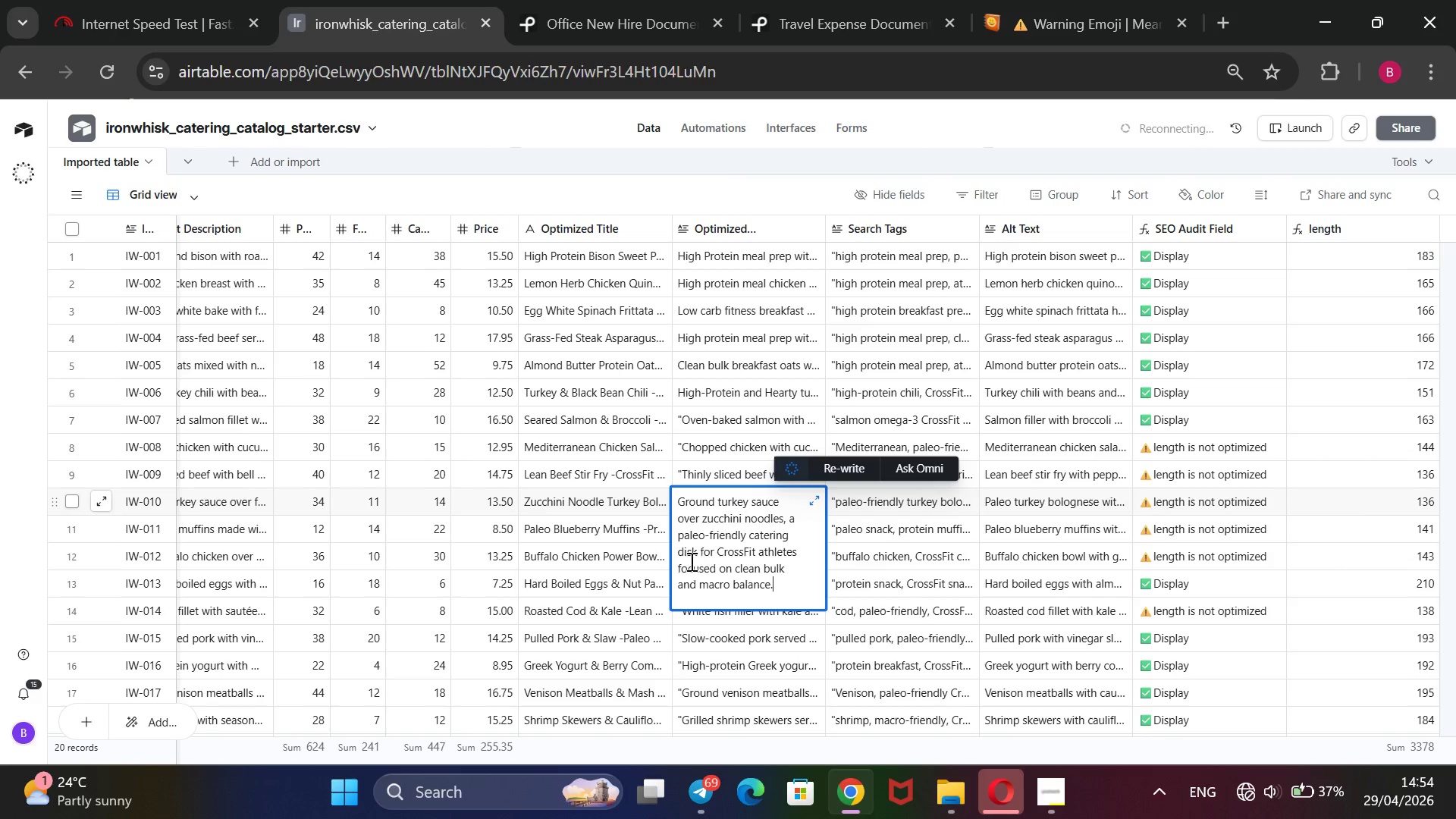 
wait(11.05)
 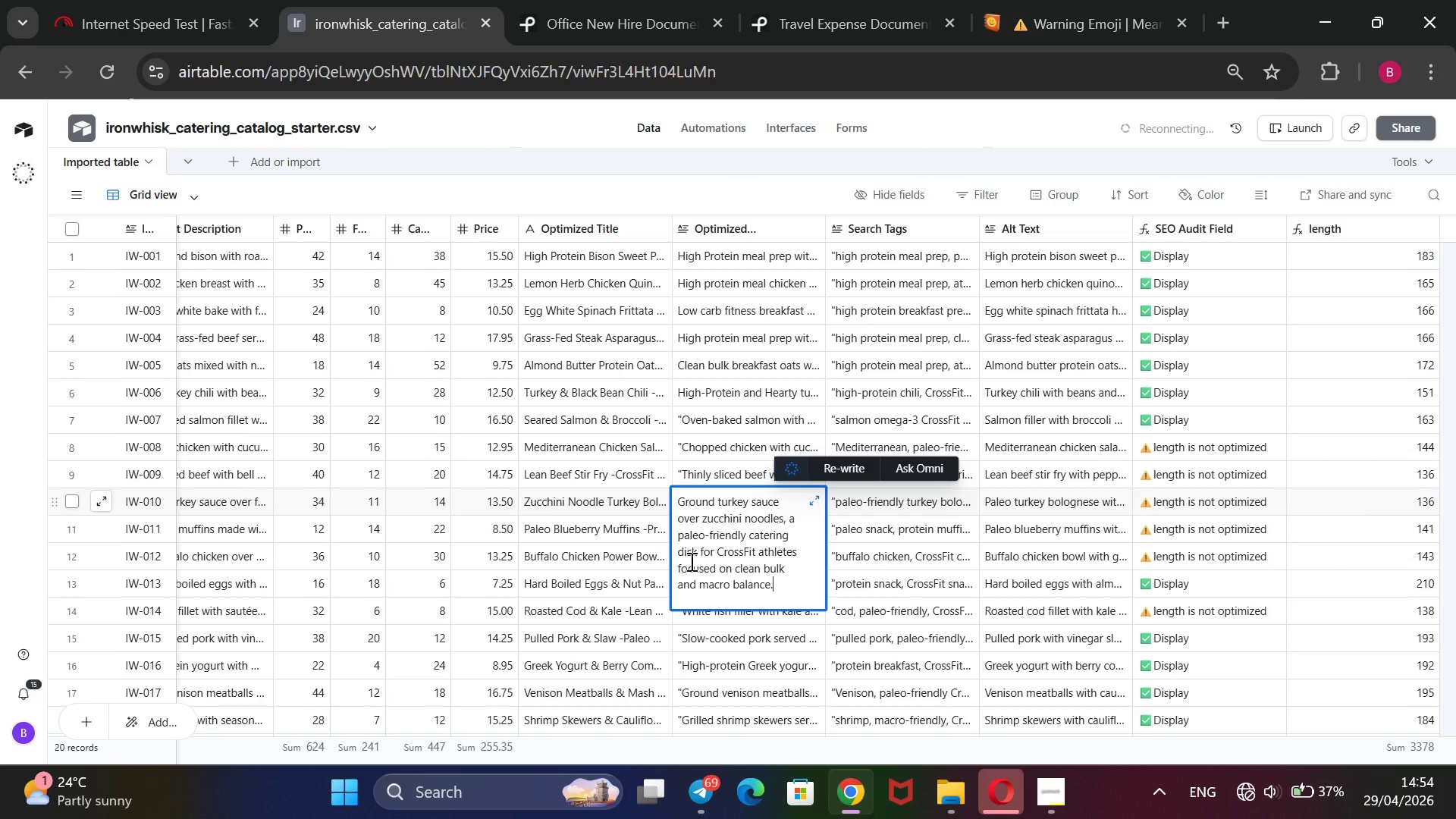 
left_click([794, 537])
 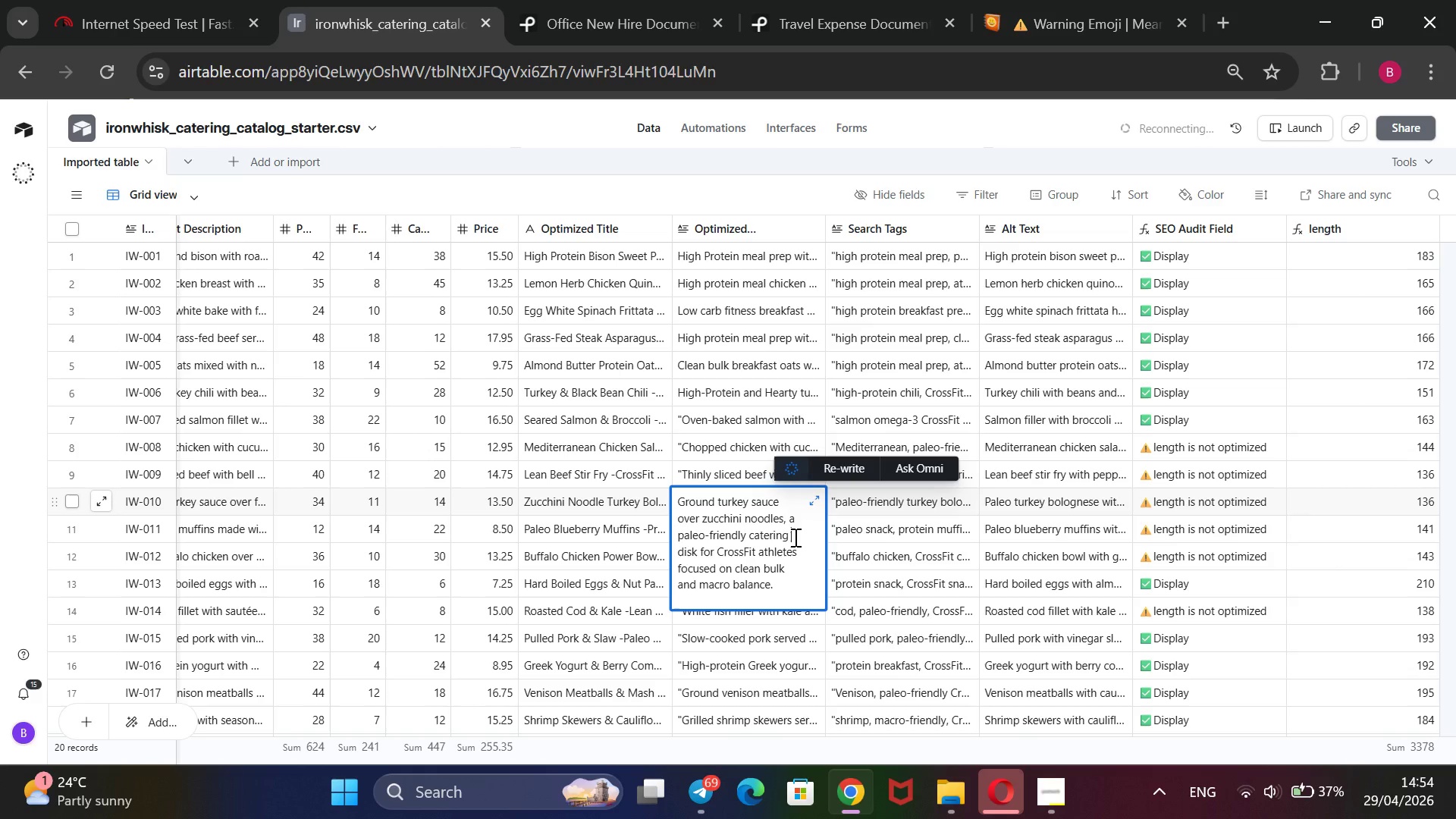 
type(option )
 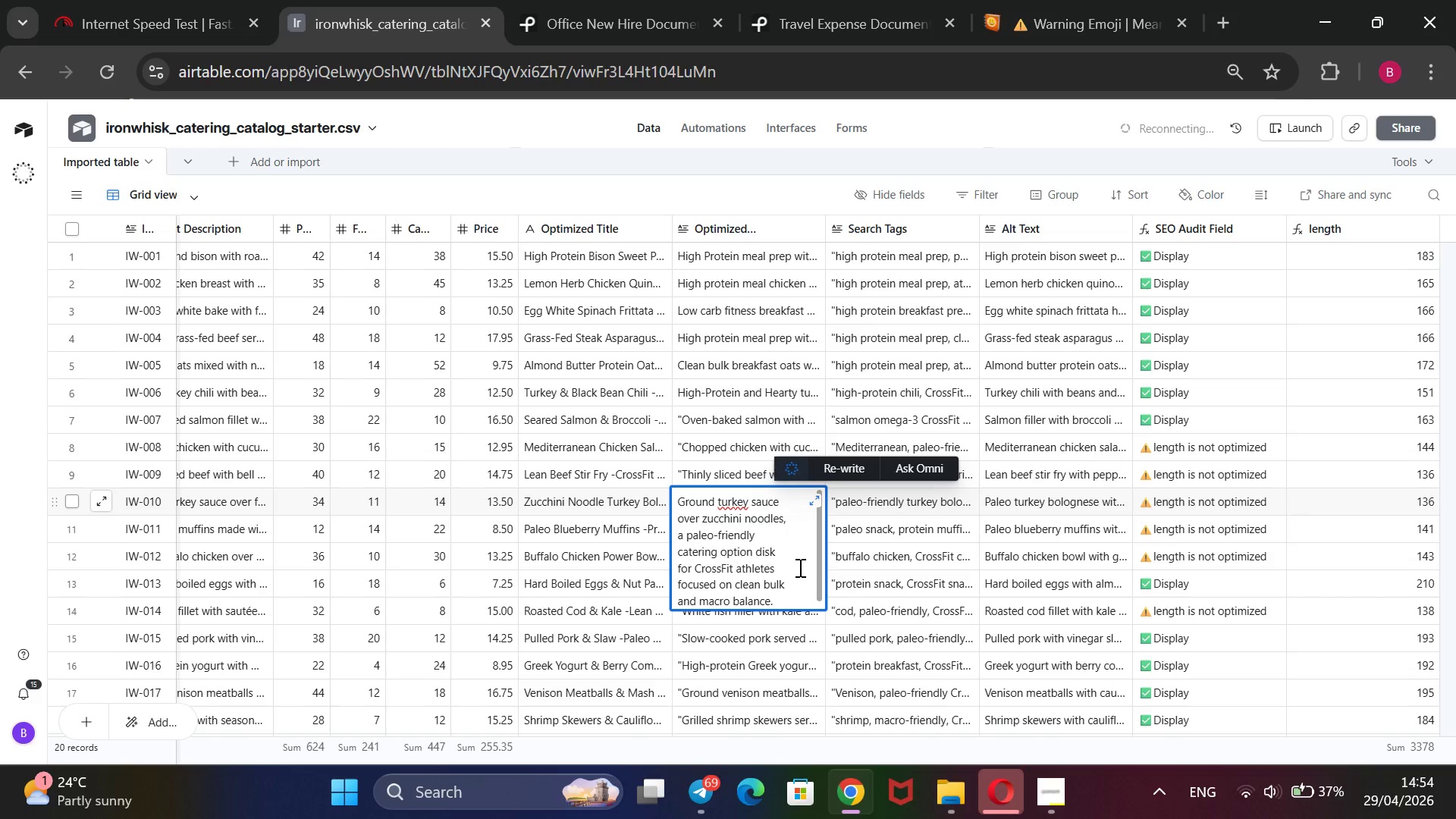 
left_click([786, 552])
 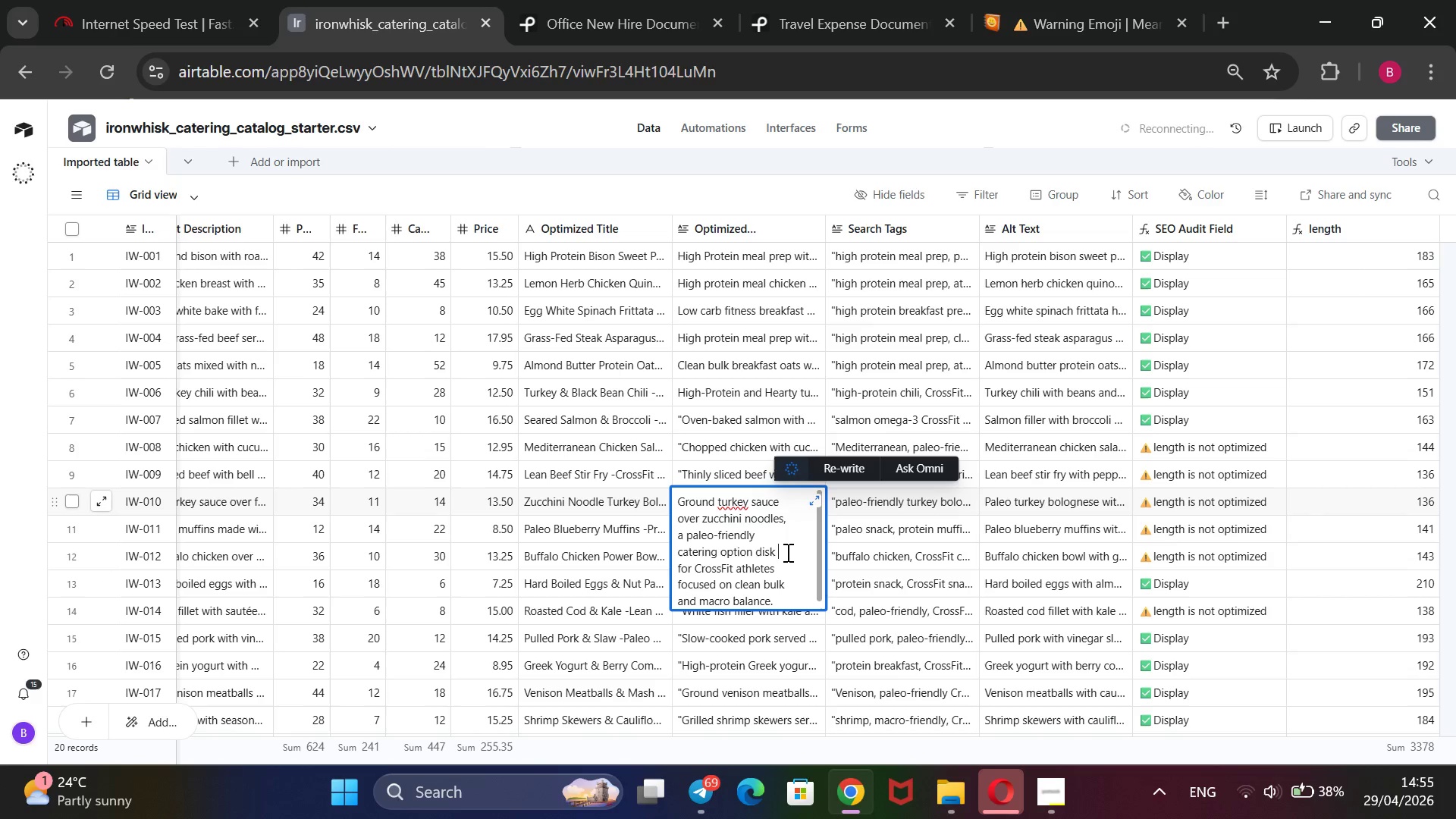 
wait(8.48)
 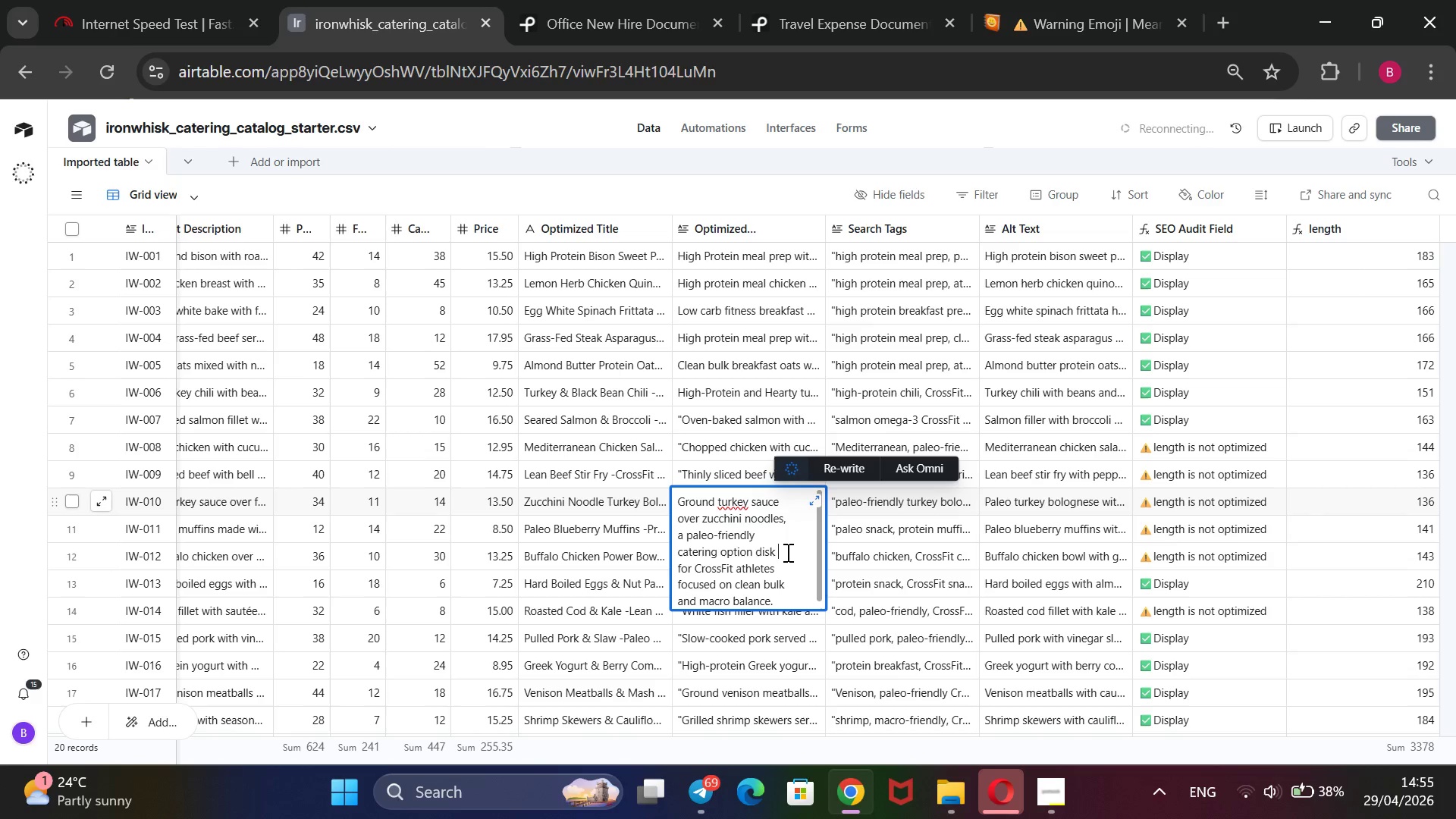 
type(focused on )
 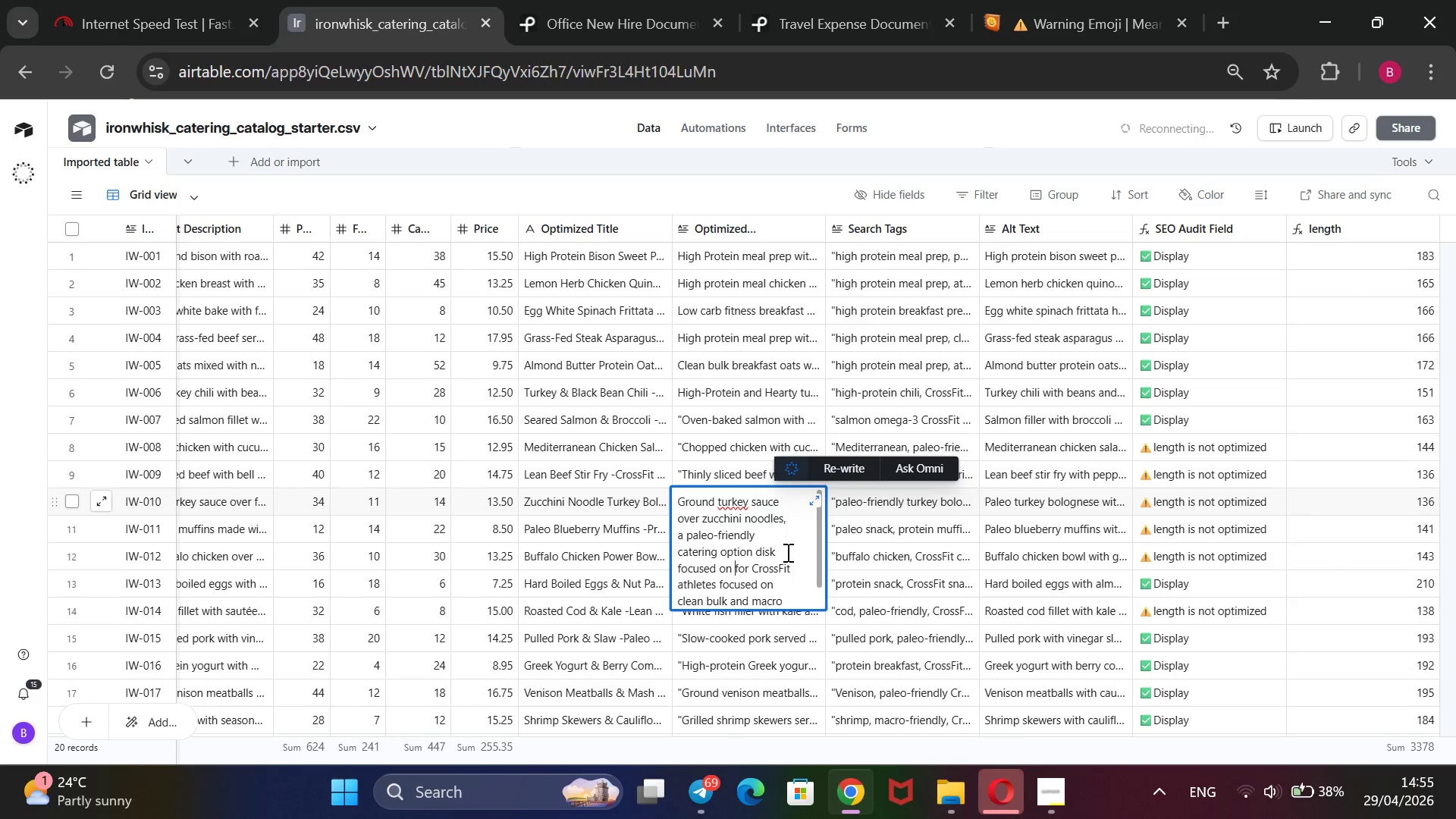 
wait(9.17)
 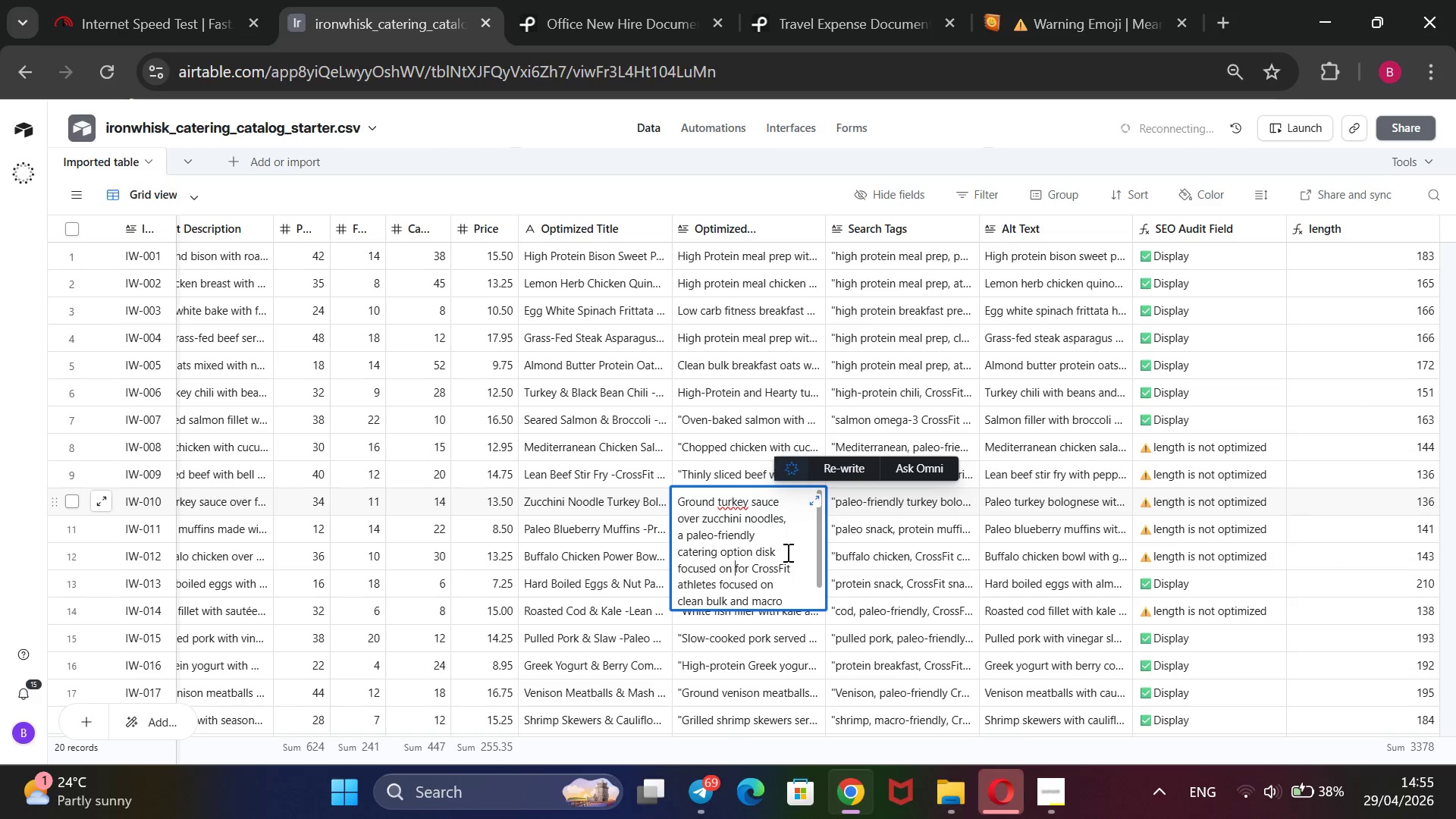 
hold_key(key=Backspace, duration=0.75)
 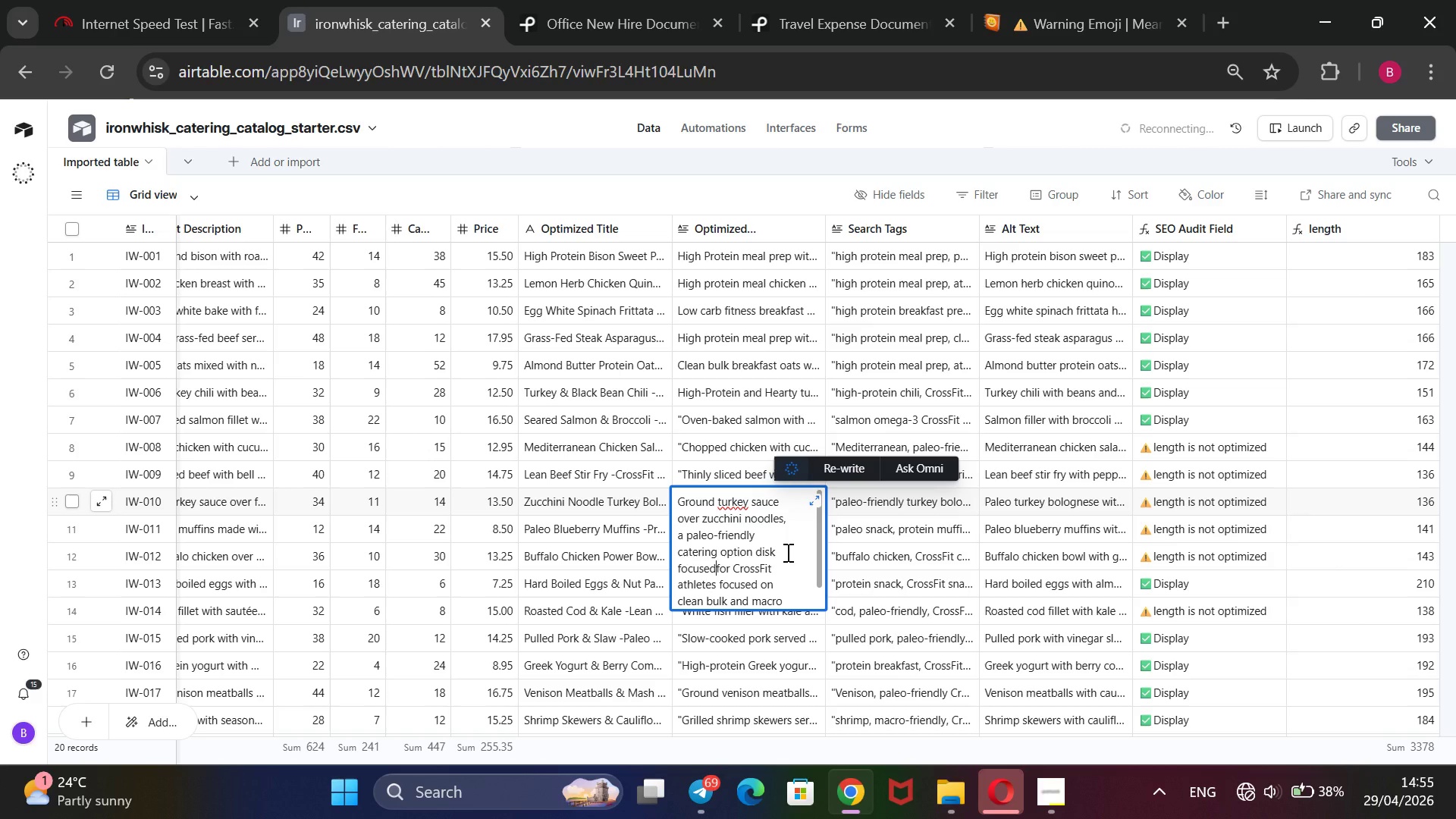 
key(Backspace)
key(Backspace)
key(Backspace)
key(Backspace)
key(Backspace)
key(Backspace)
key(Backspace)
type(crafted for )
 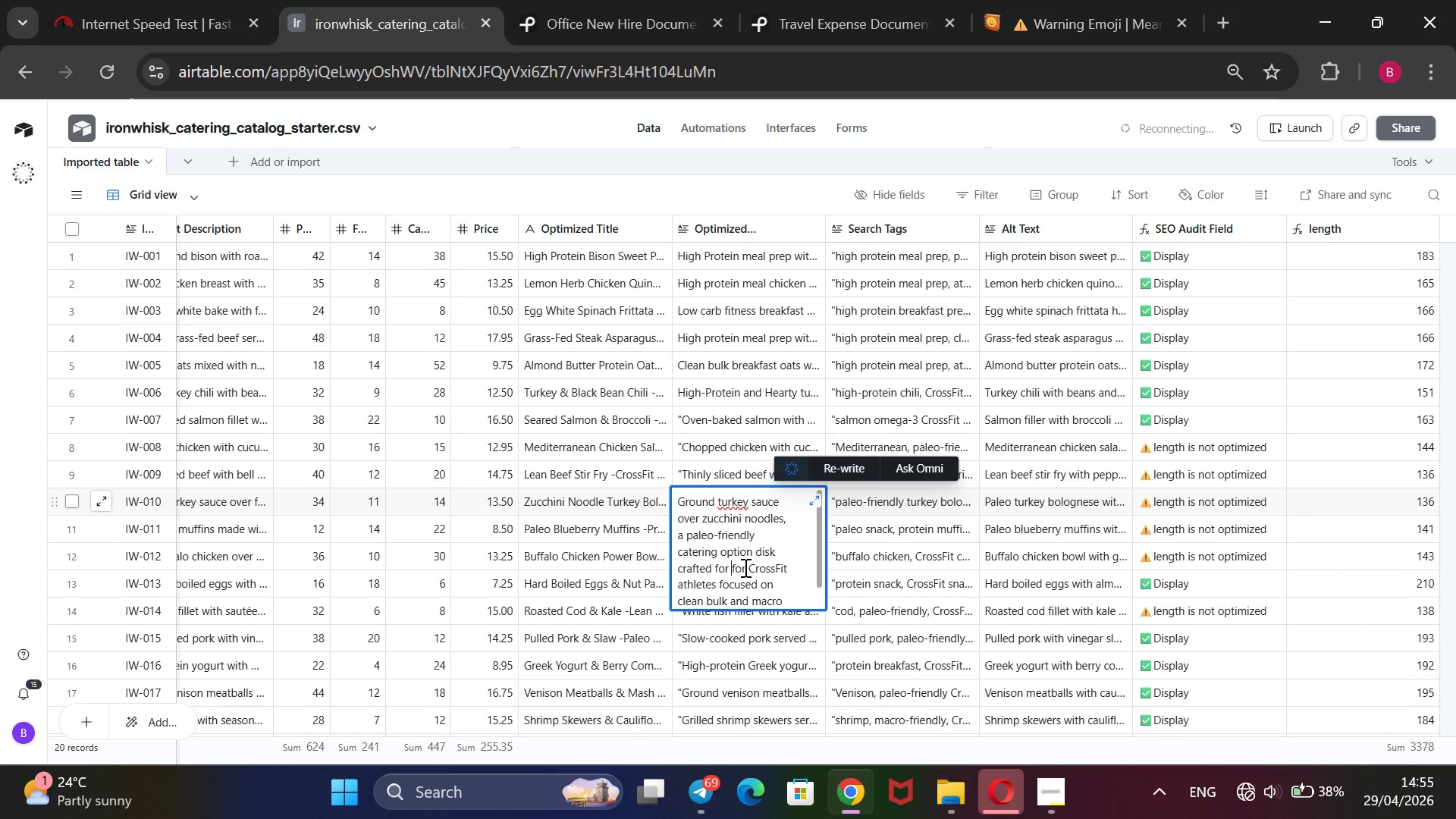 
left_click_drag(start_coordinate=[744, 567], to_coordinate=[731, 568])
 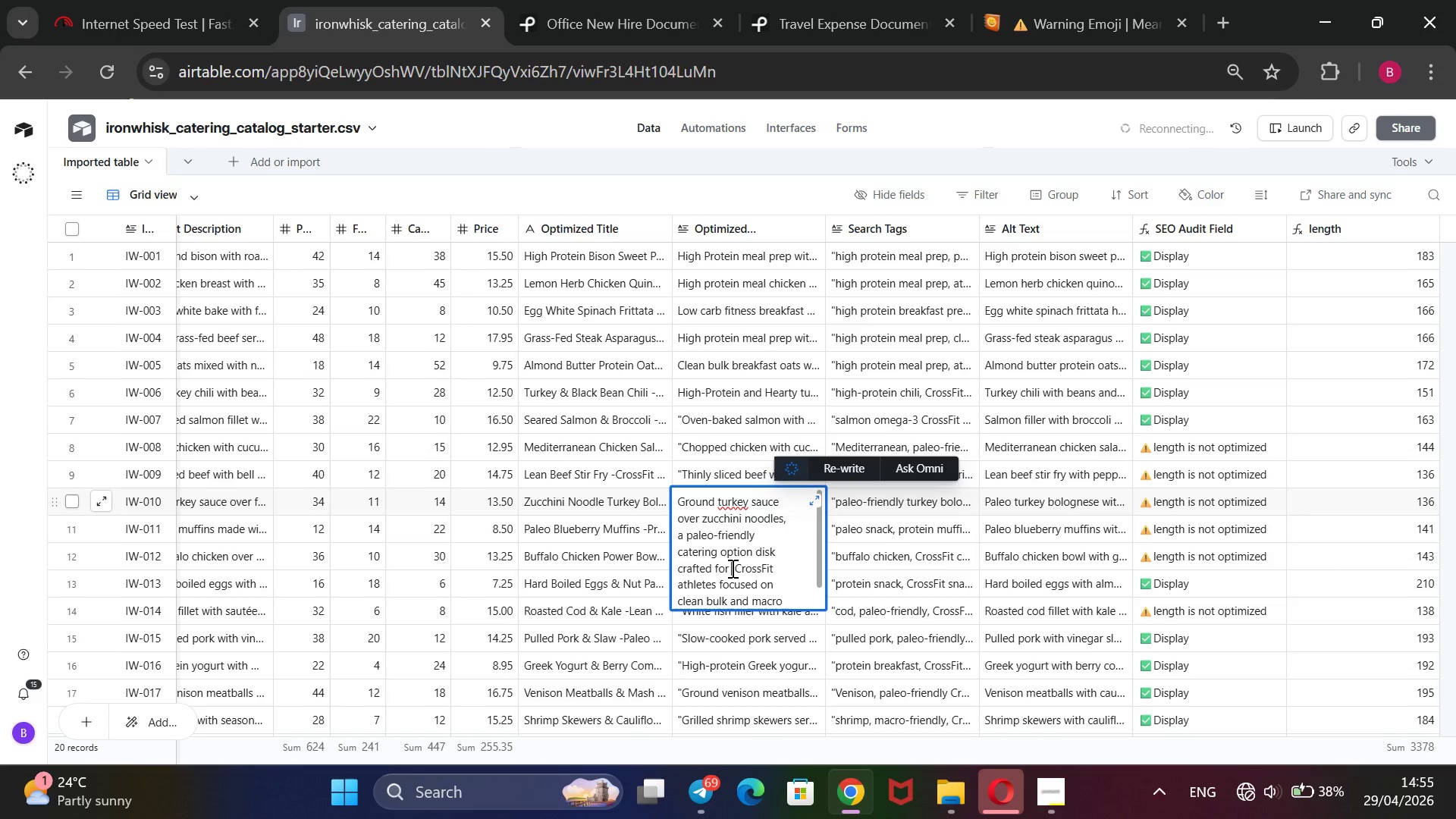 
key(Backspace)
 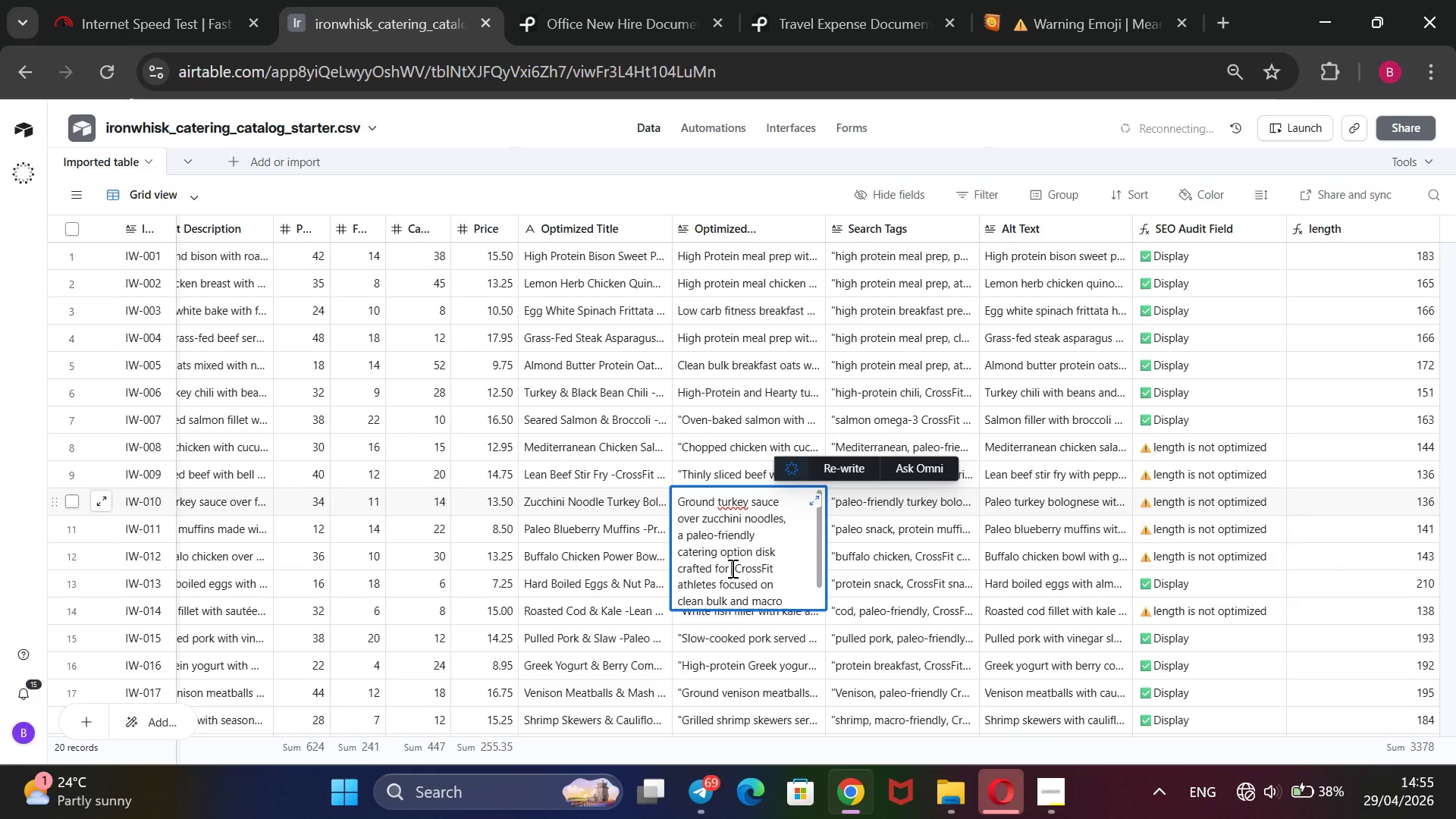 
scroll: coordinate [731, 568], scroll_direction: none, amount: 0.0
 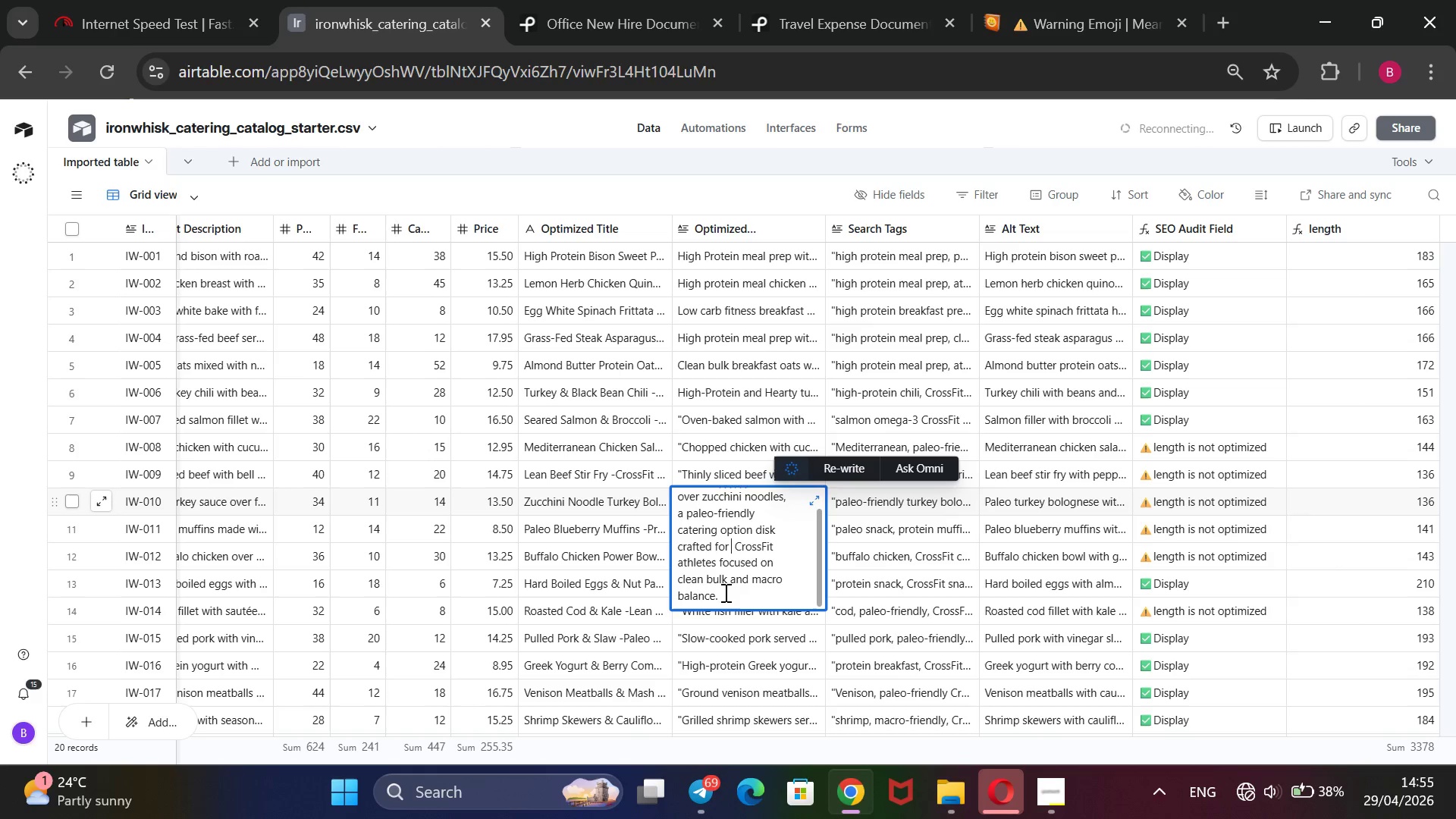 
left_click([714, 595])
 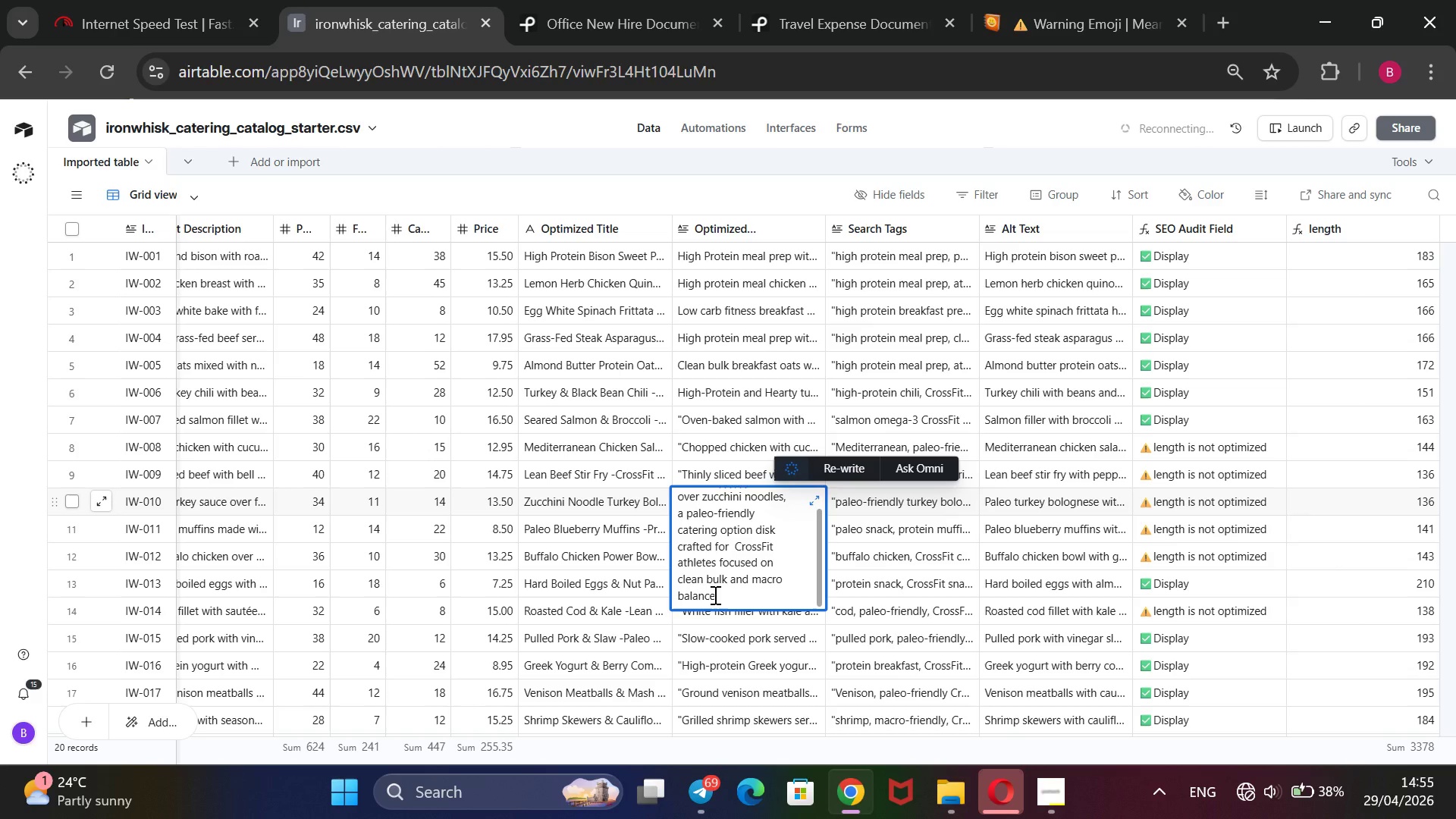 
type(, and performace-first nutrition)
 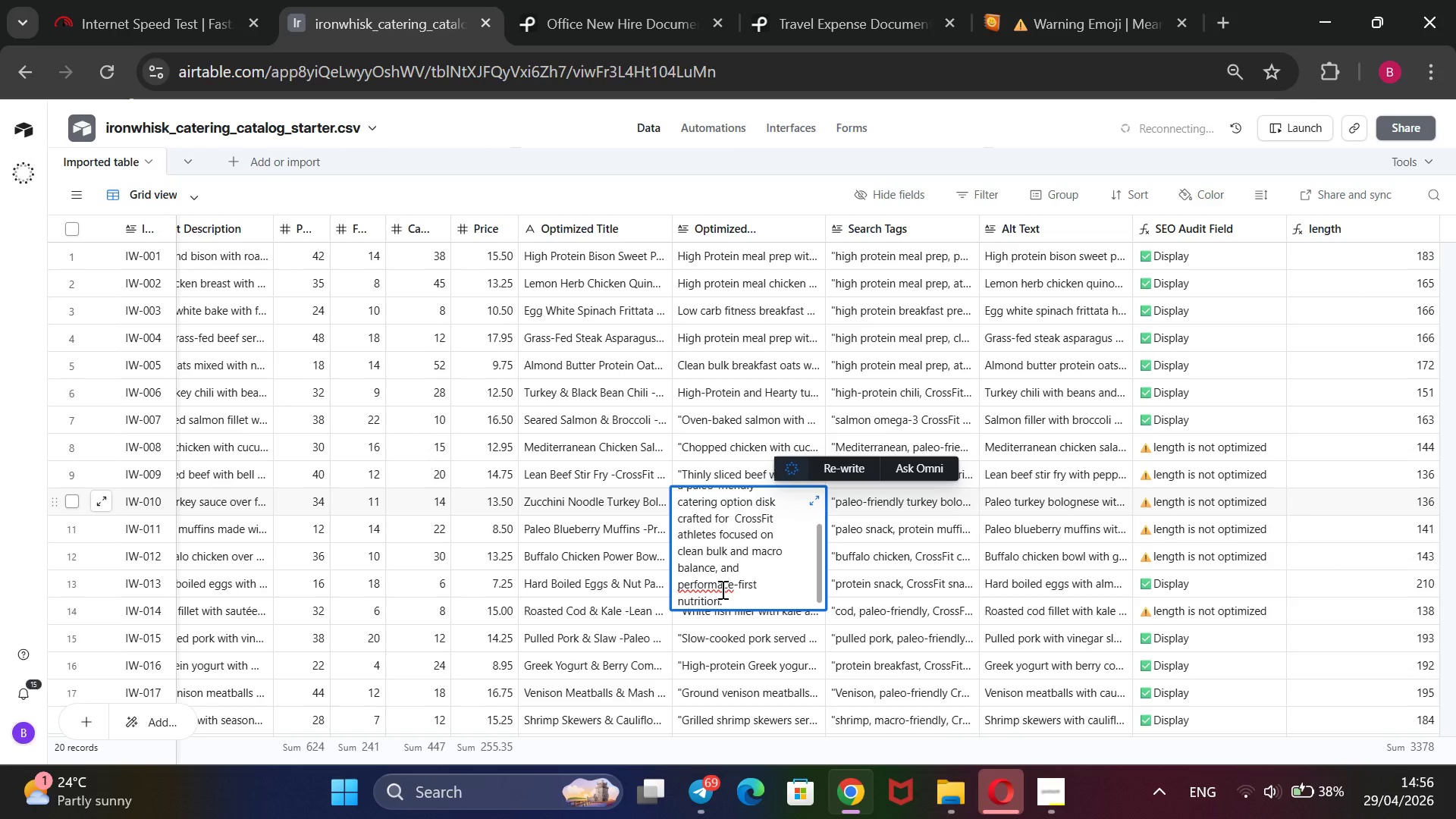 